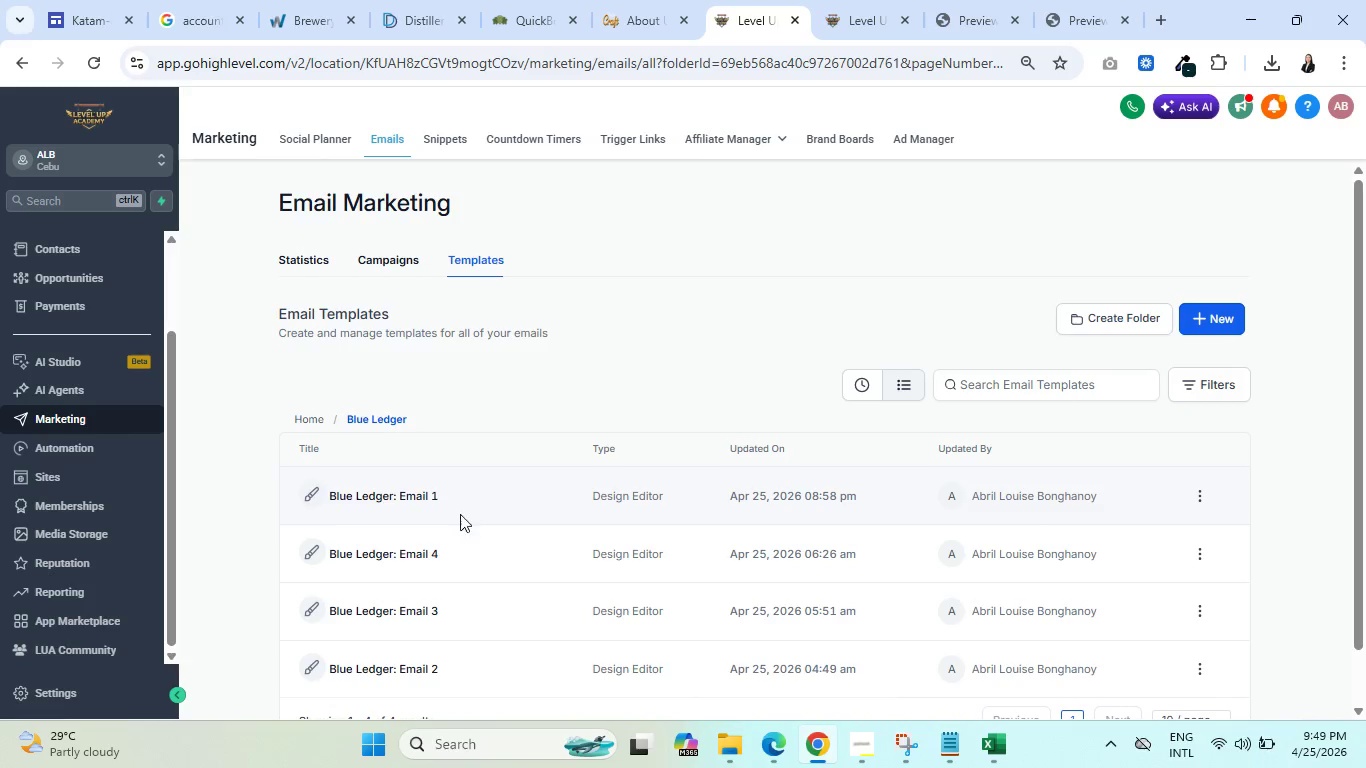 
left_click([414, 496])
 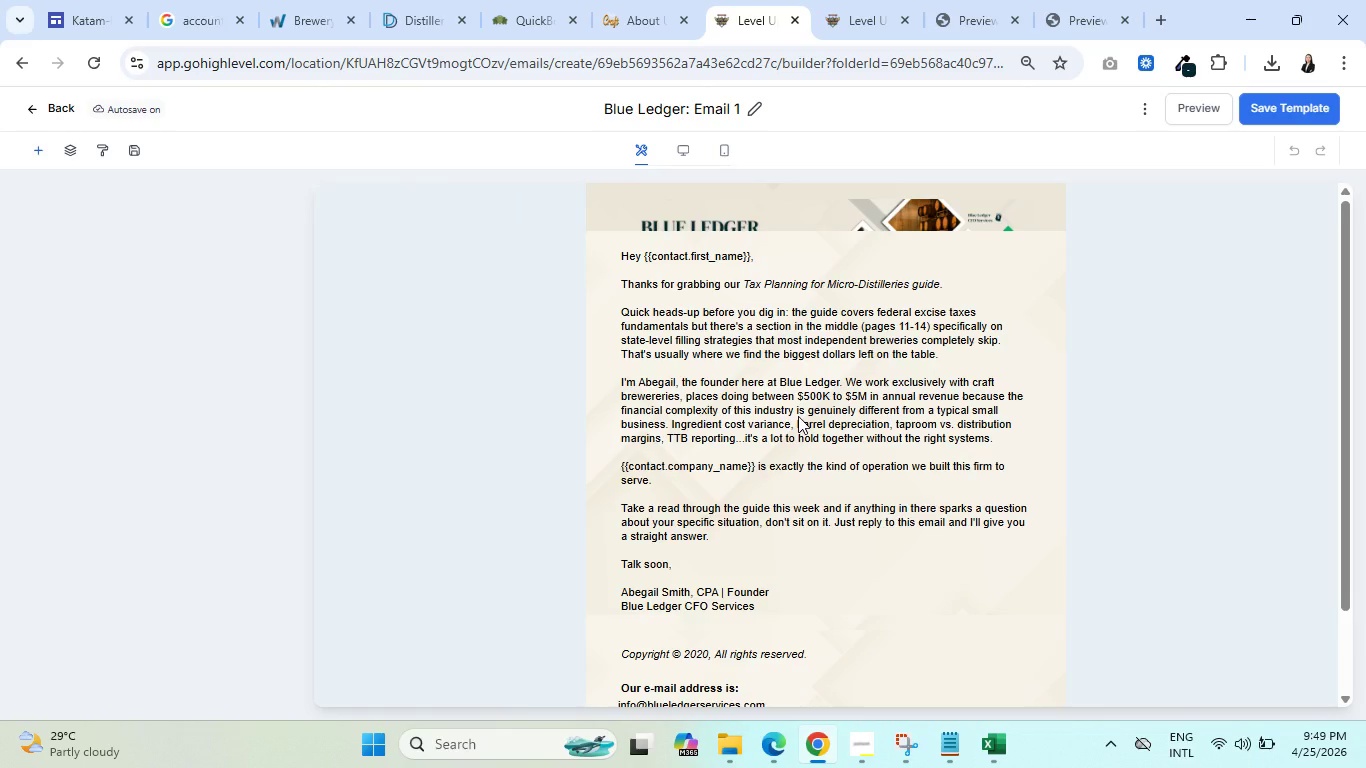 
wait(7.0)
 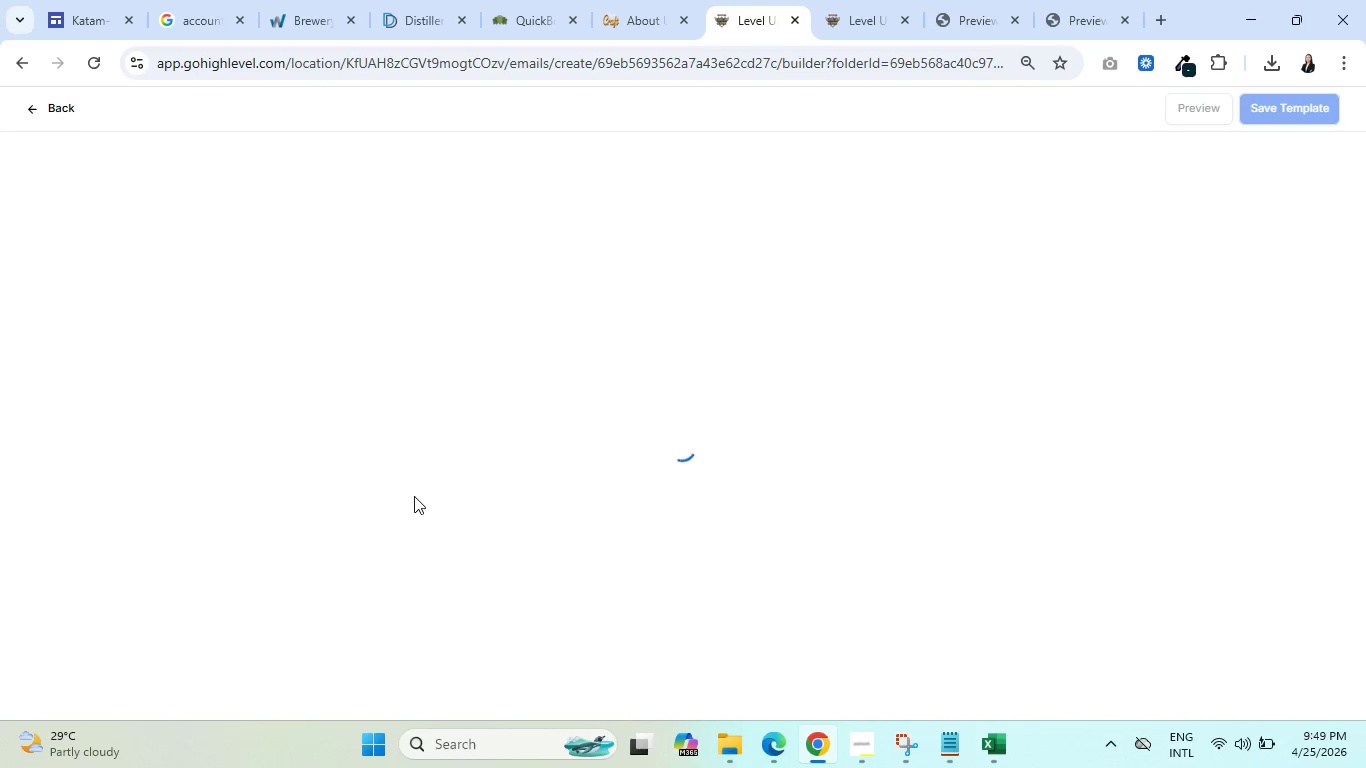 
left_click([726, 142])
 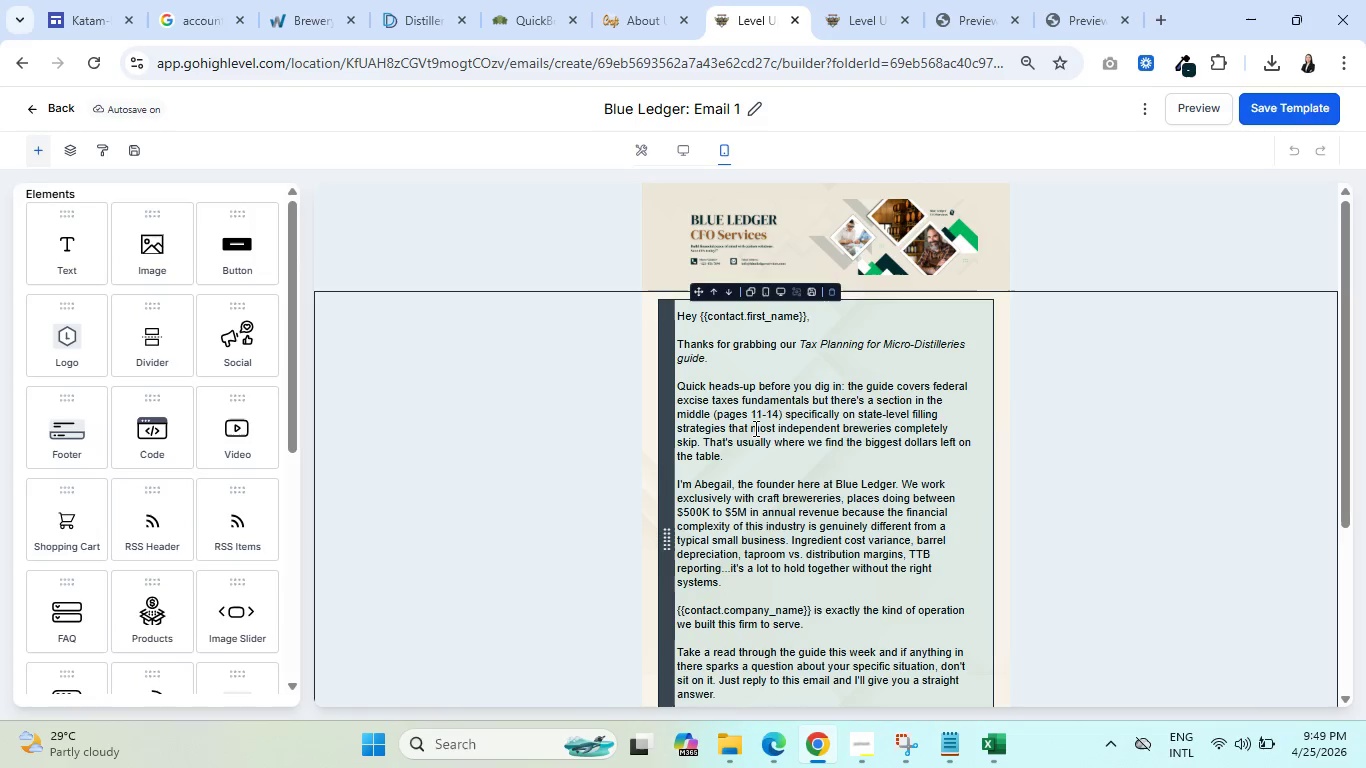 
double_click([754, 428])
 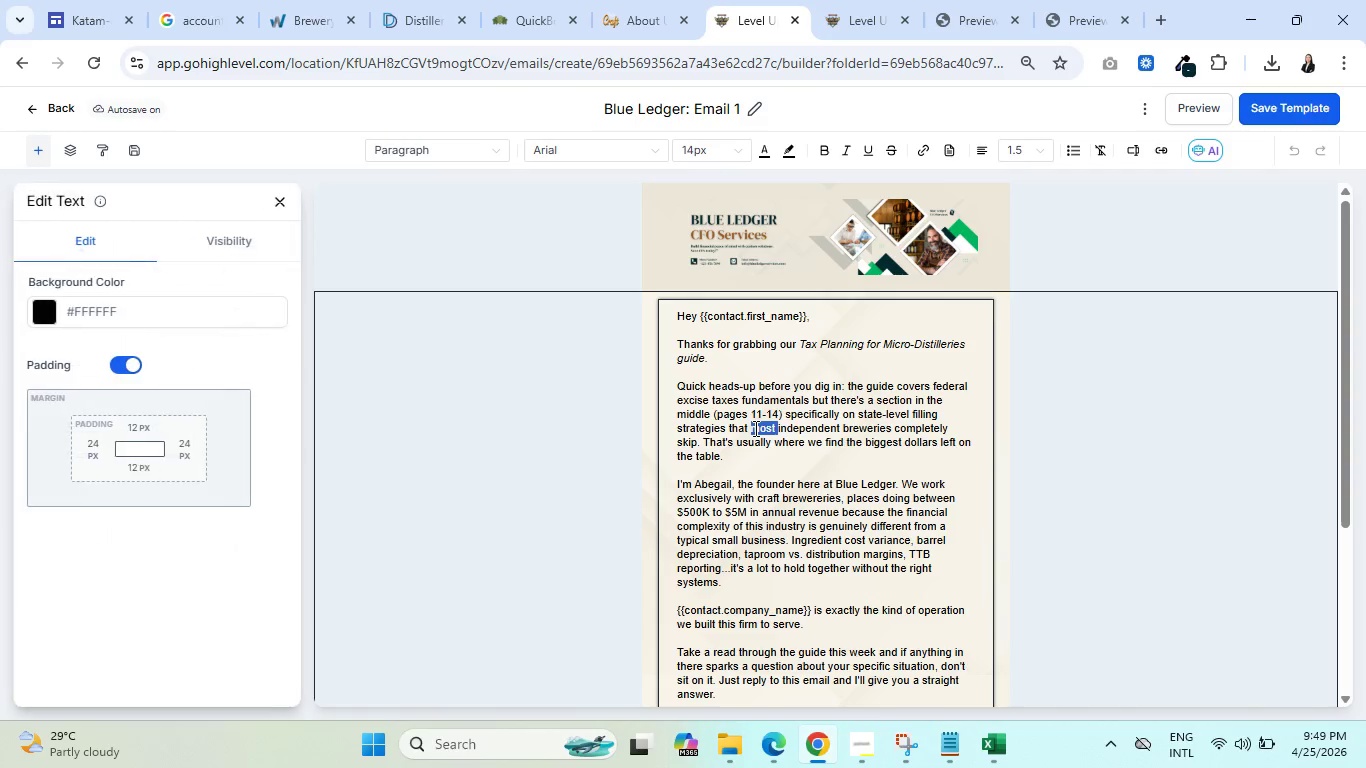 
triple_click([754, 428])
 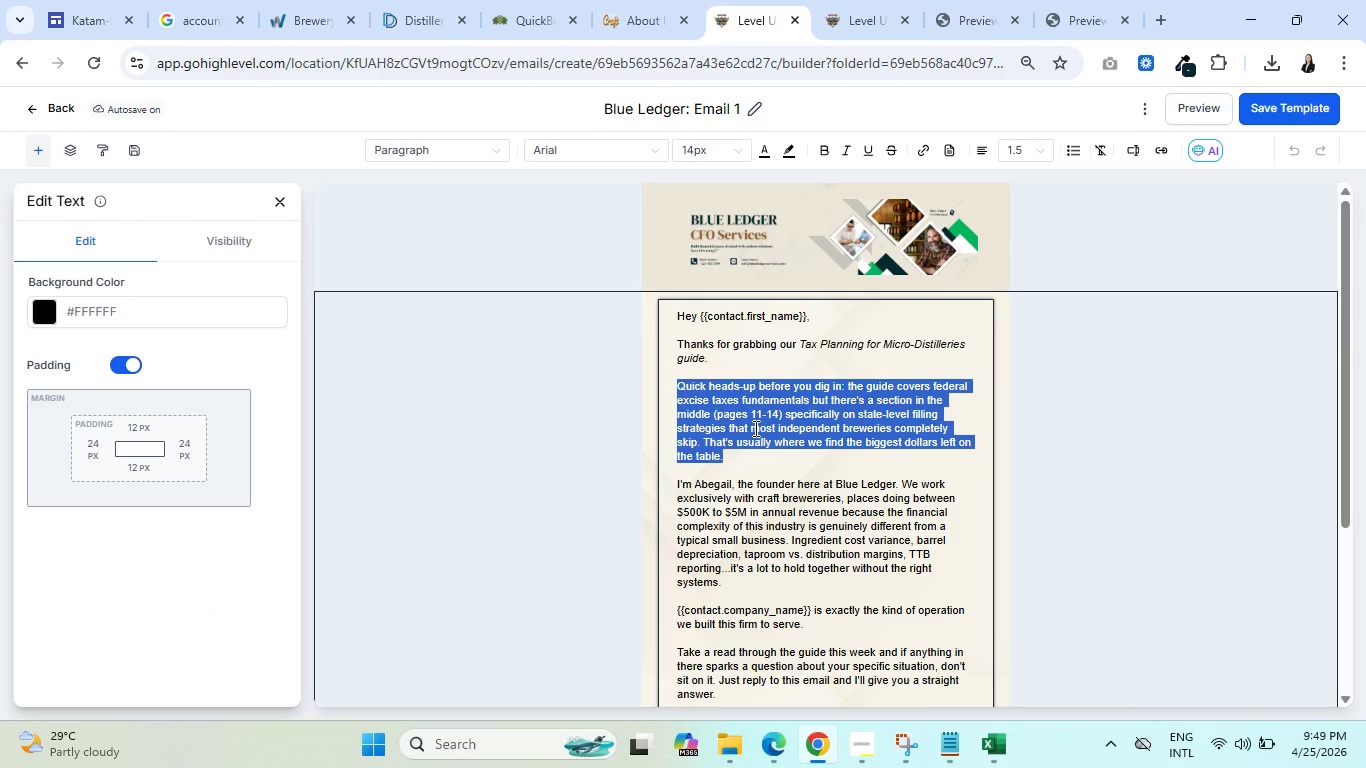 
hold_key(key=ControlLeft, duration=0.72)
 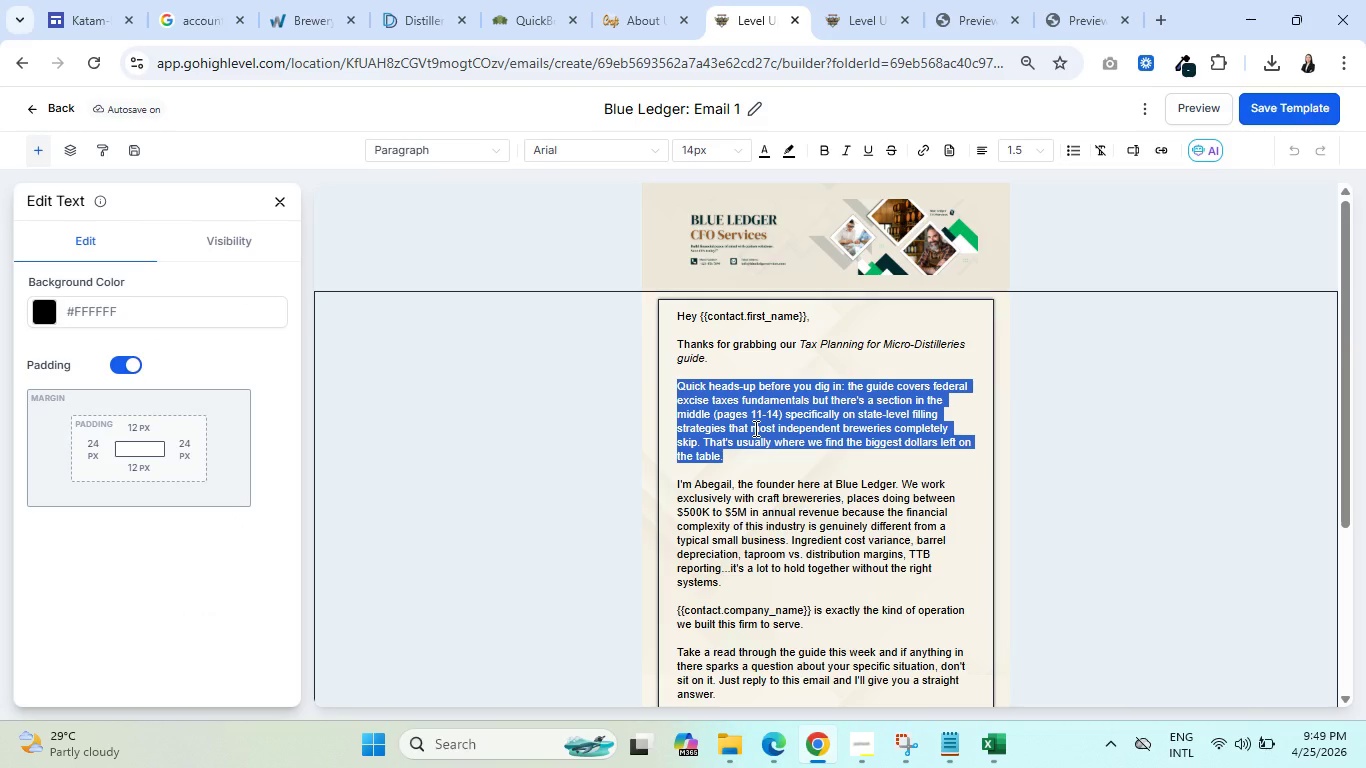 
key(Control+A)
 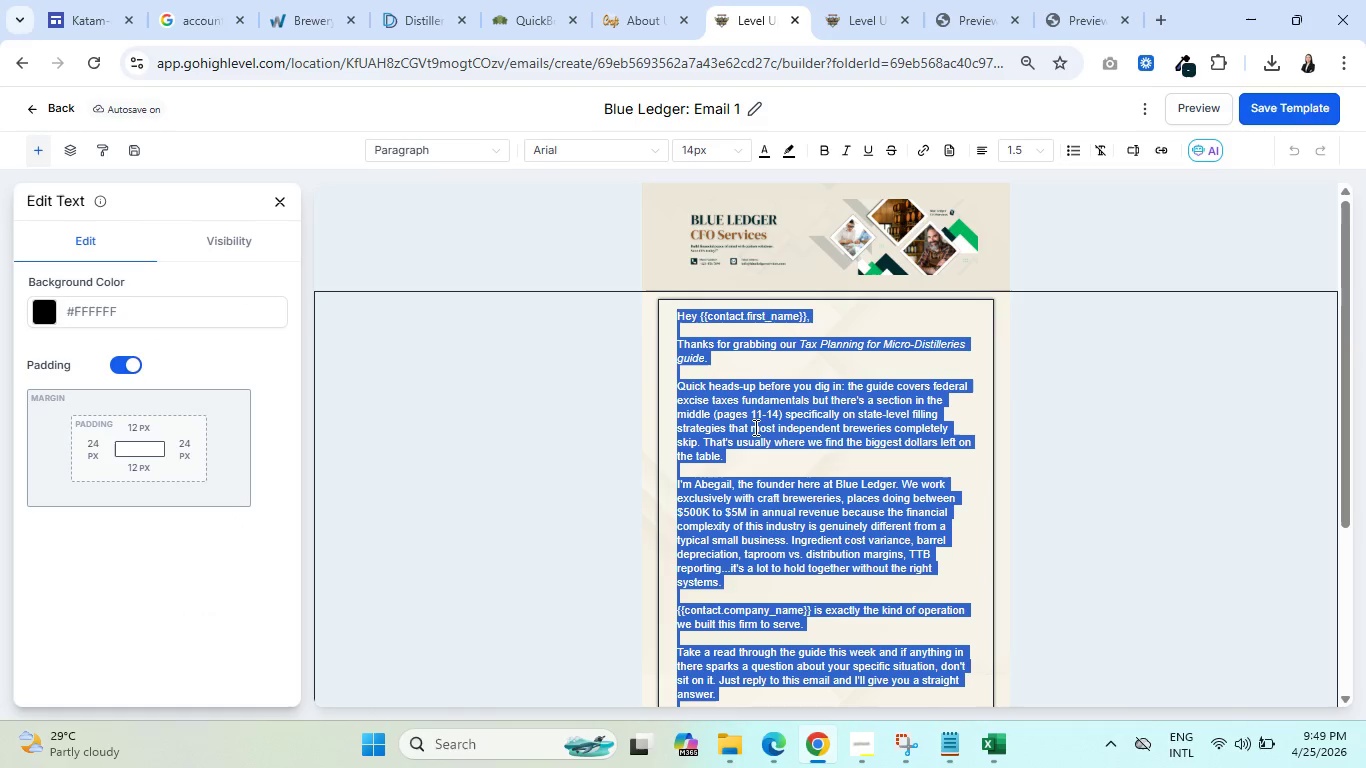 
scroll: coordinate [807, 588], scroll_direction: down, amount: 3.0
 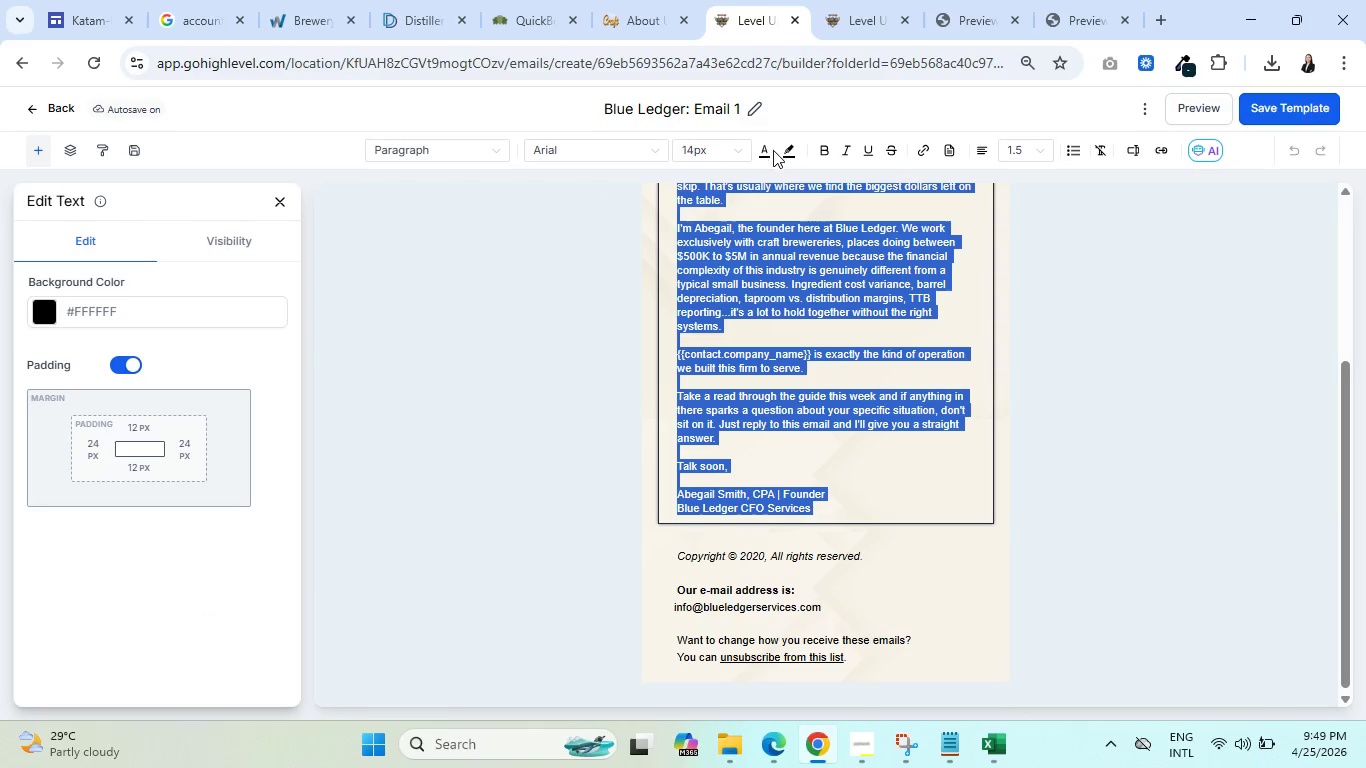 
left_click([764, 150])
 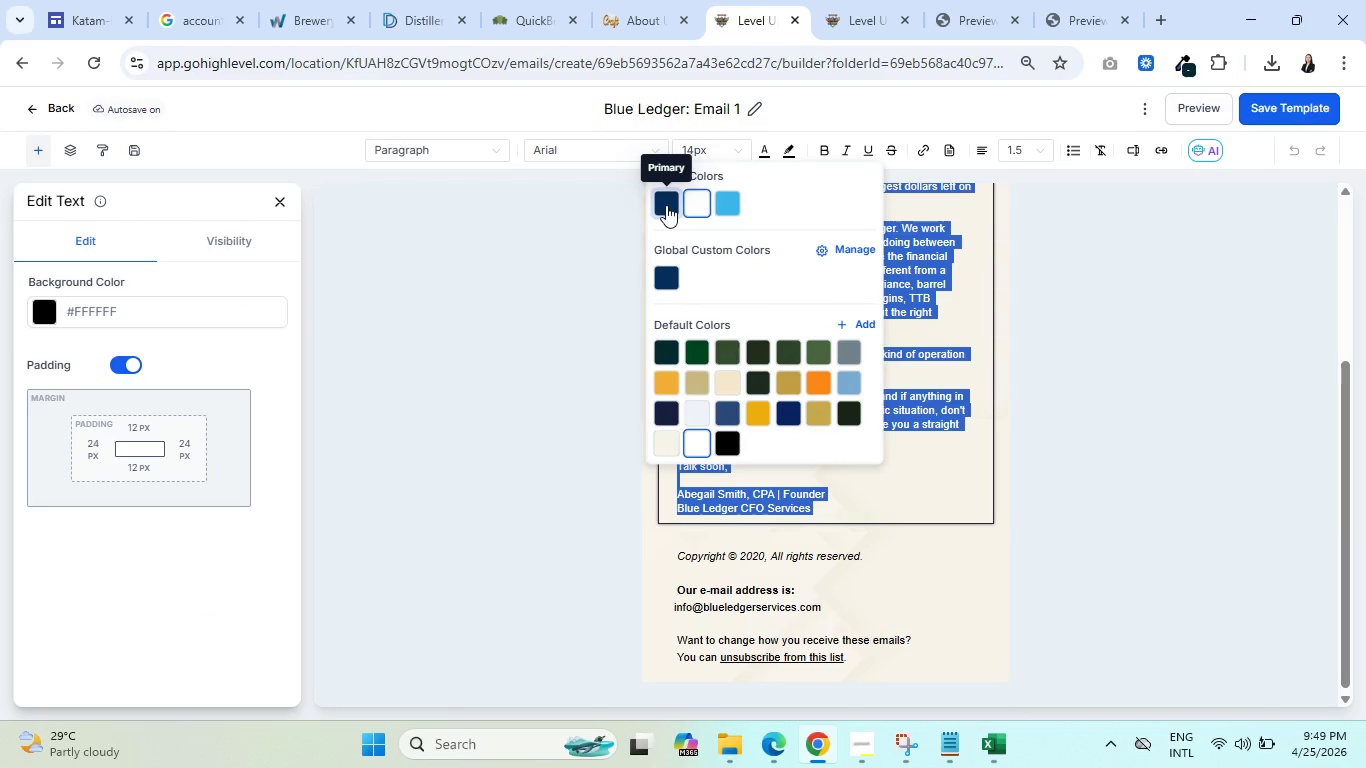 
left_click([666, 205])
 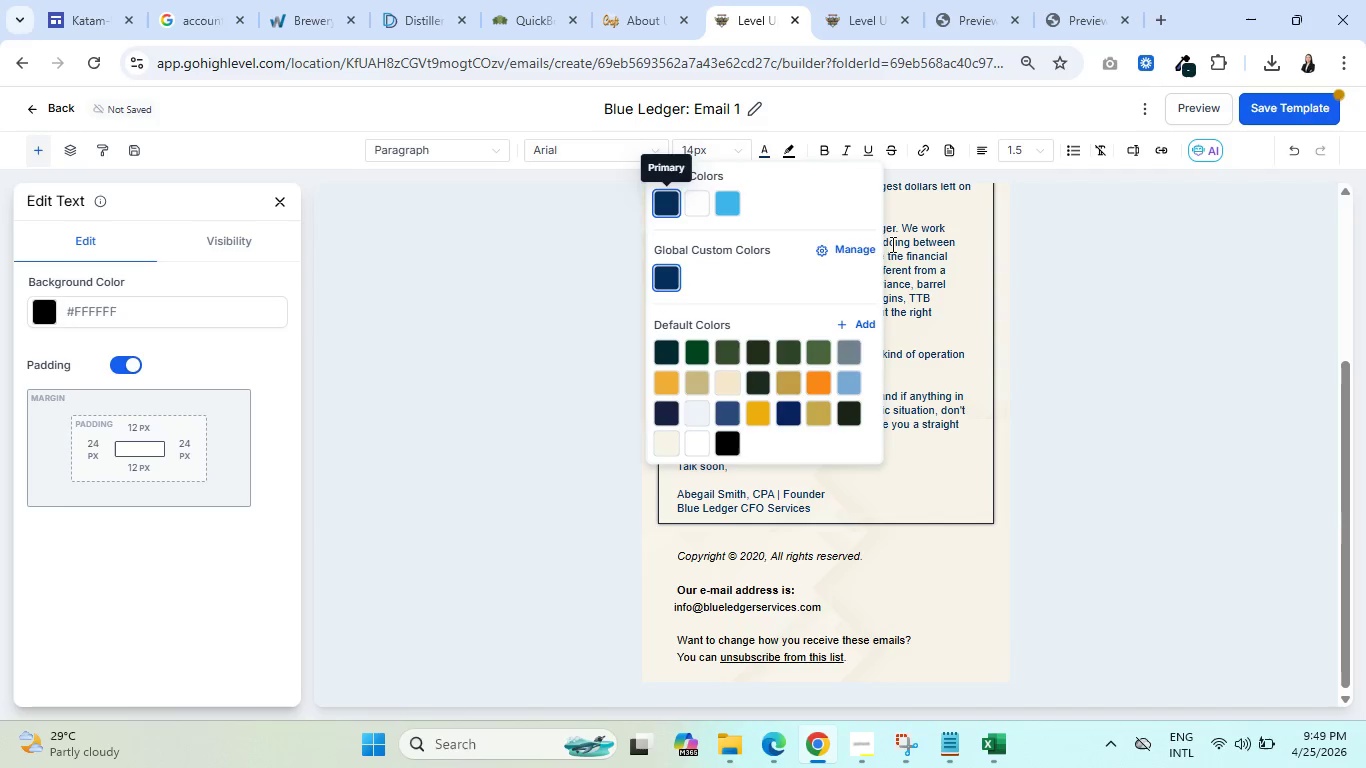 
left_click([1095, 323])
 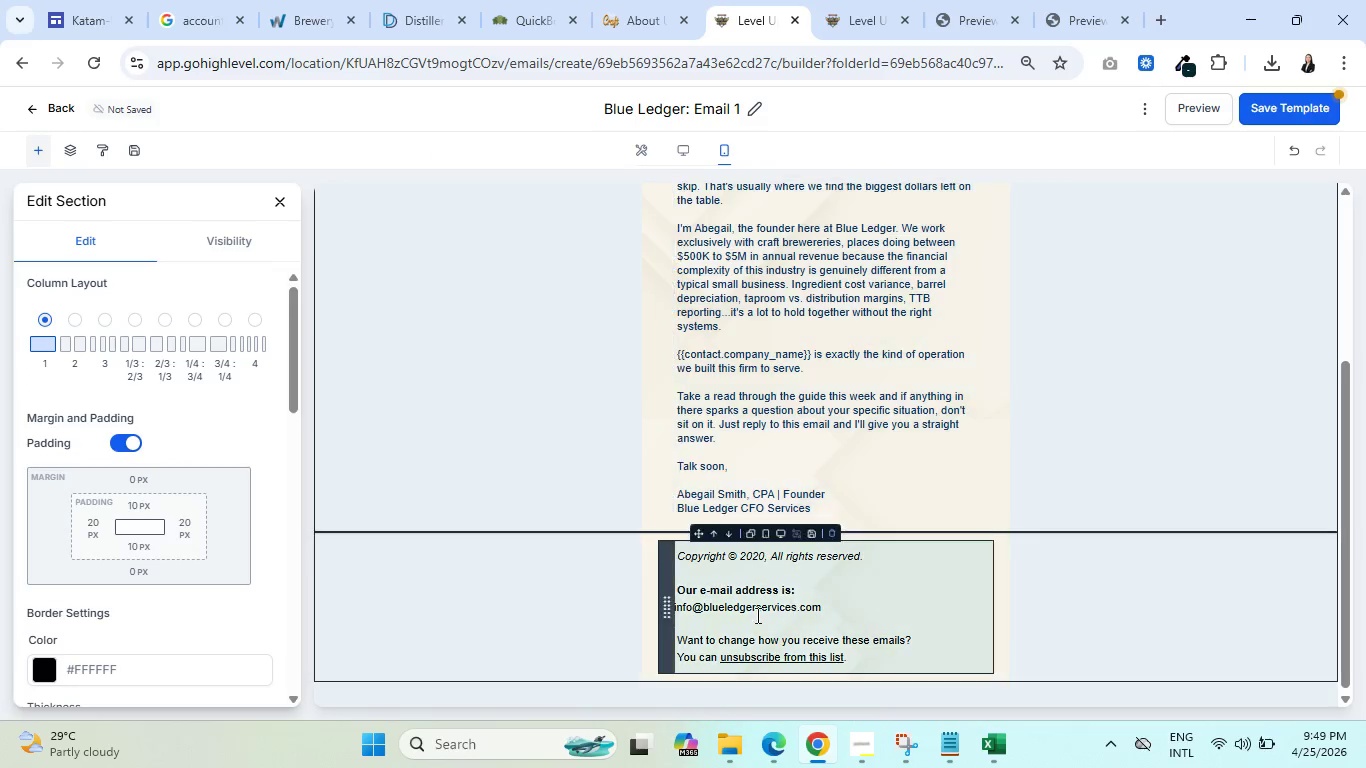 
left_click([764, 578])
 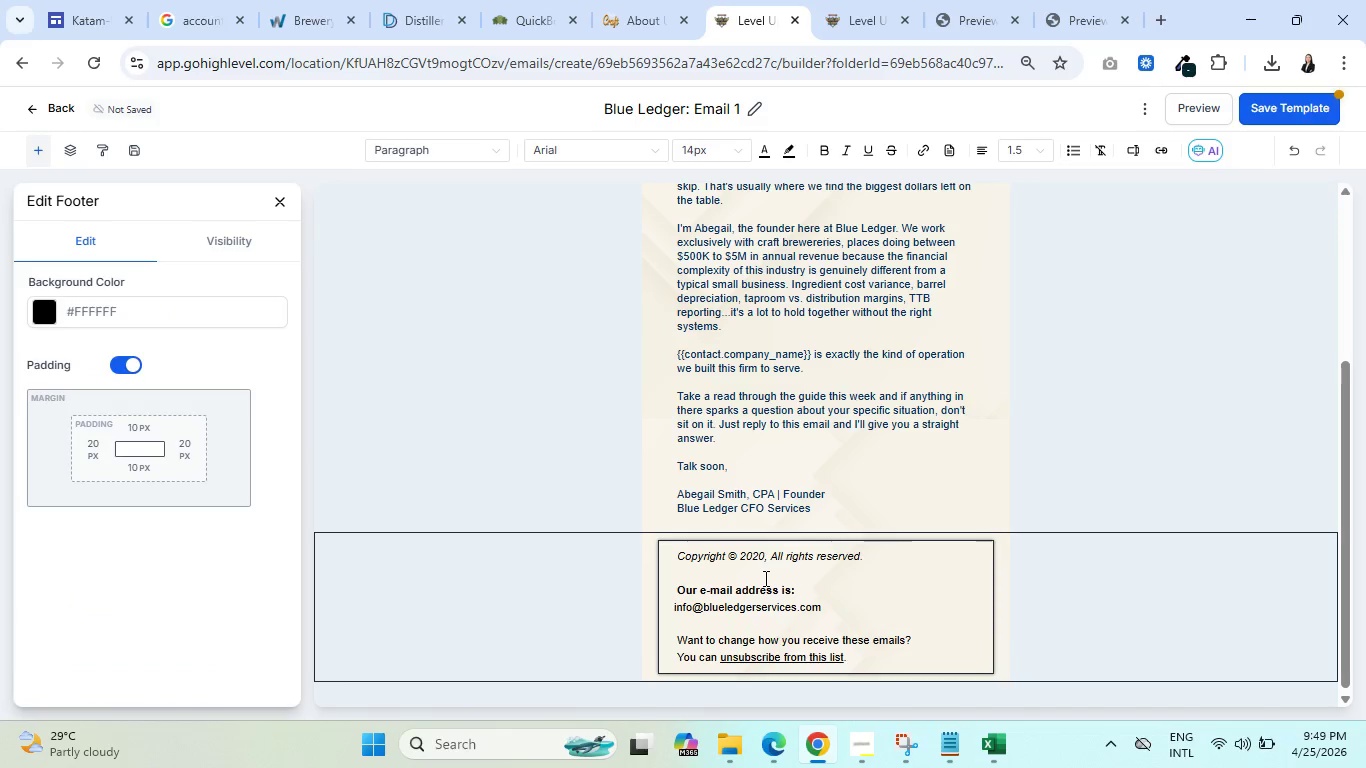 
key(Control+A)
 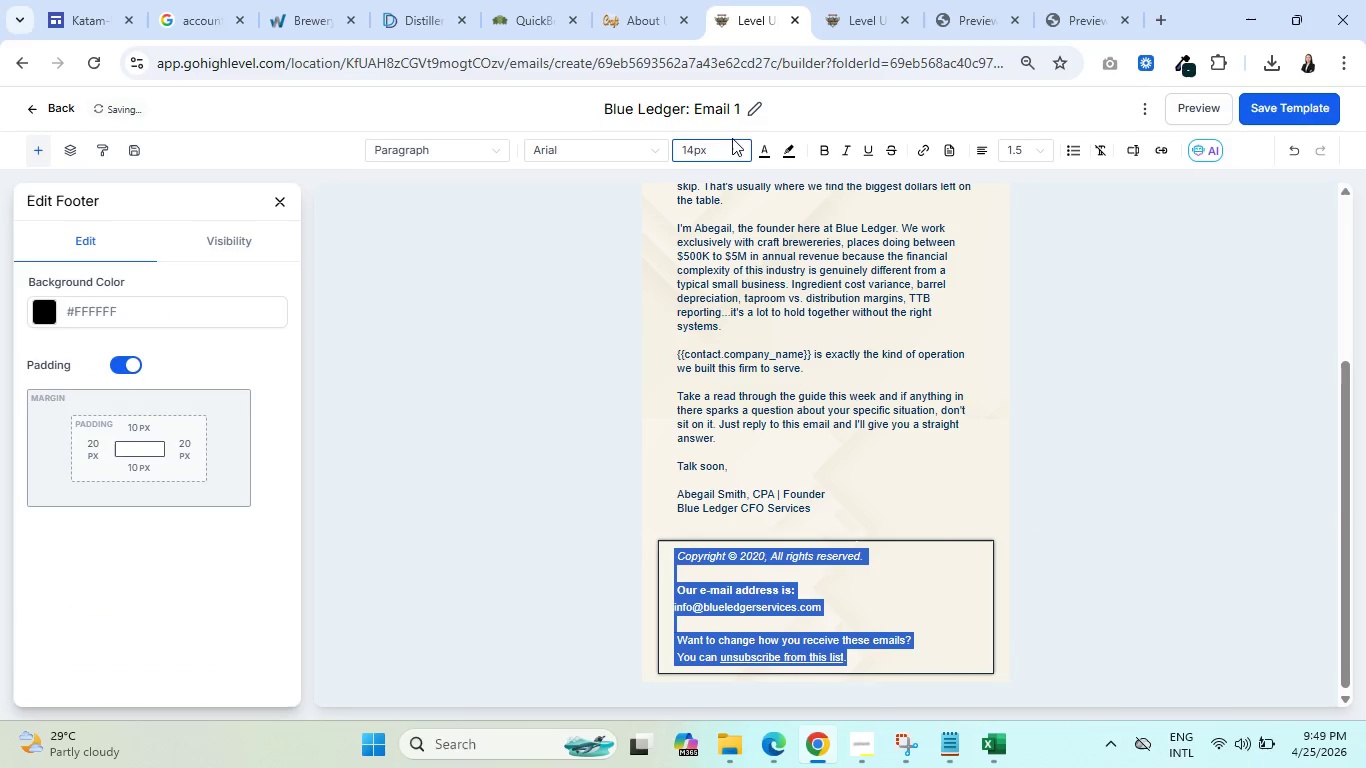 
left_click([763, 152])
 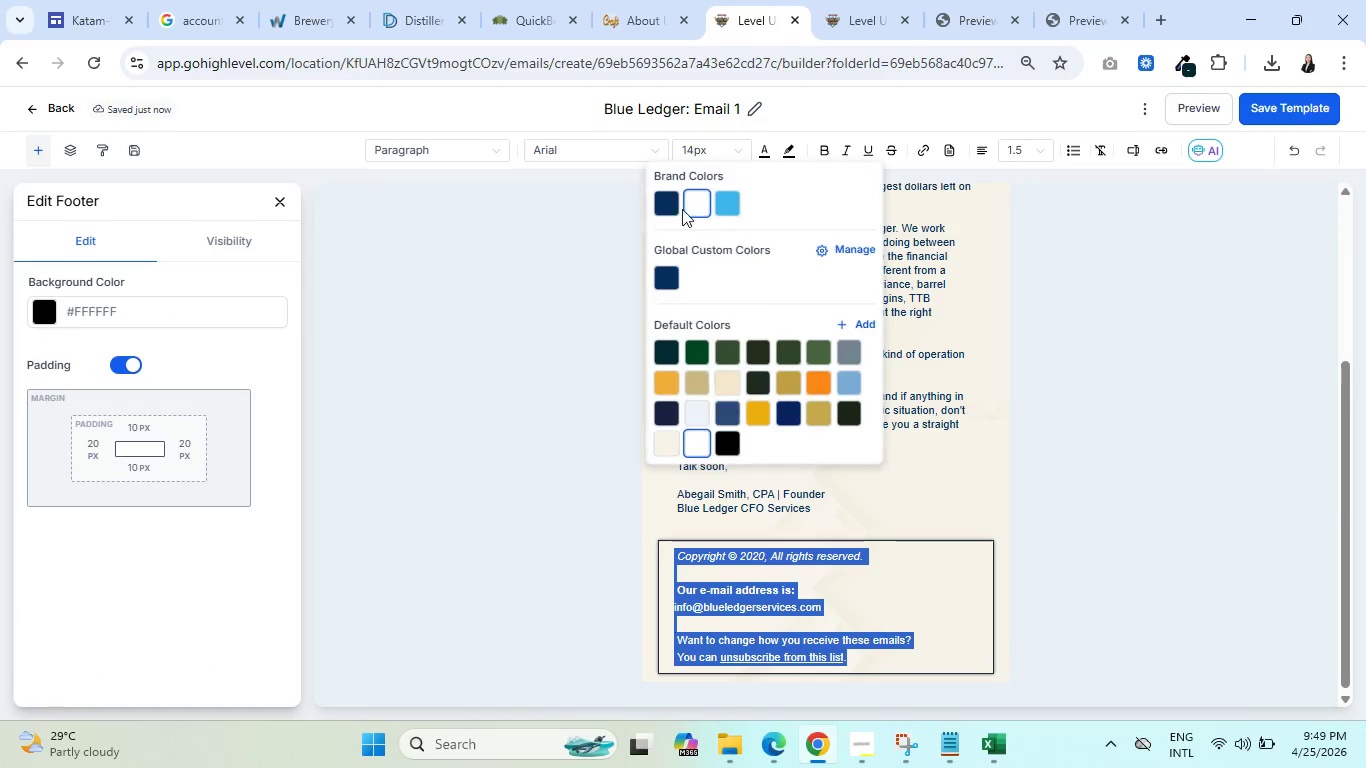 
left_click([667, 198])
 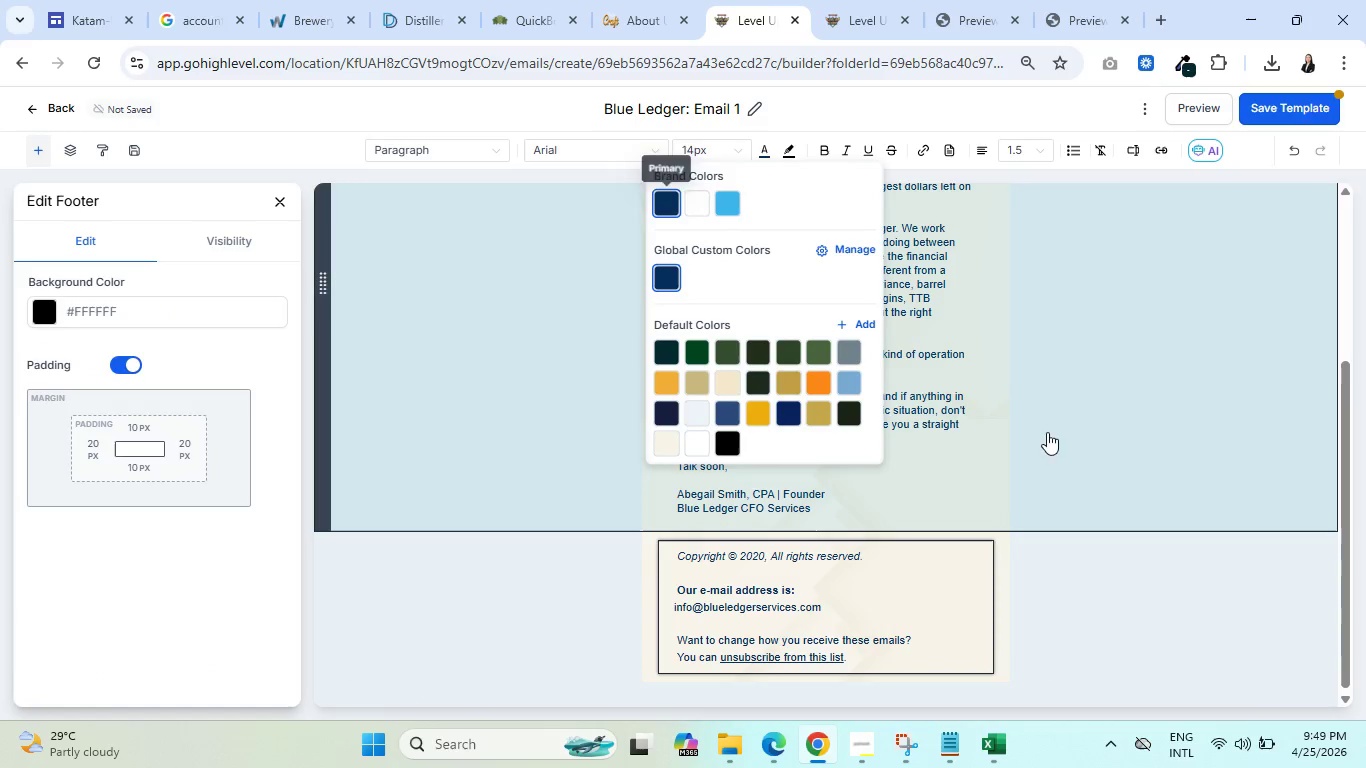 
left_click([1096, 439])
 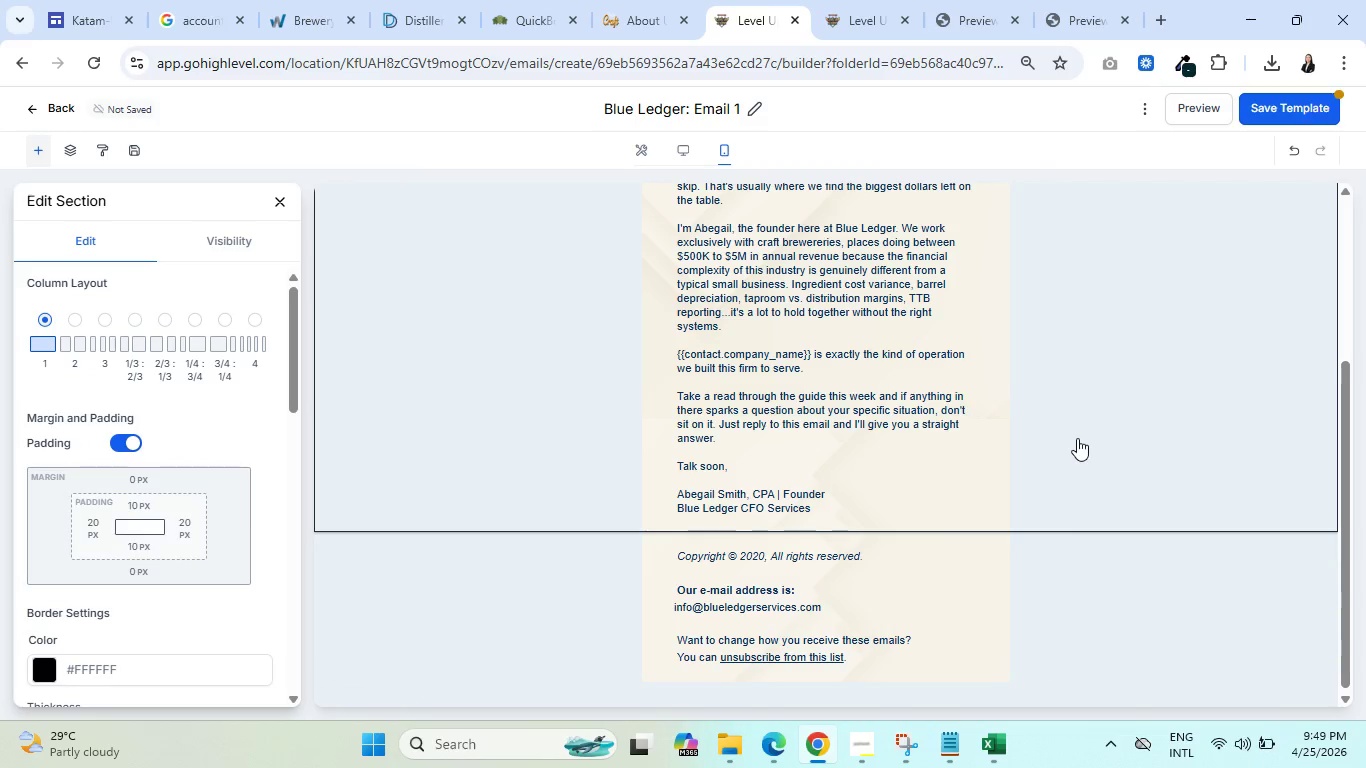 
scroll: coordinate [1061, 436], scroll_direction: up, amount: 9.0
 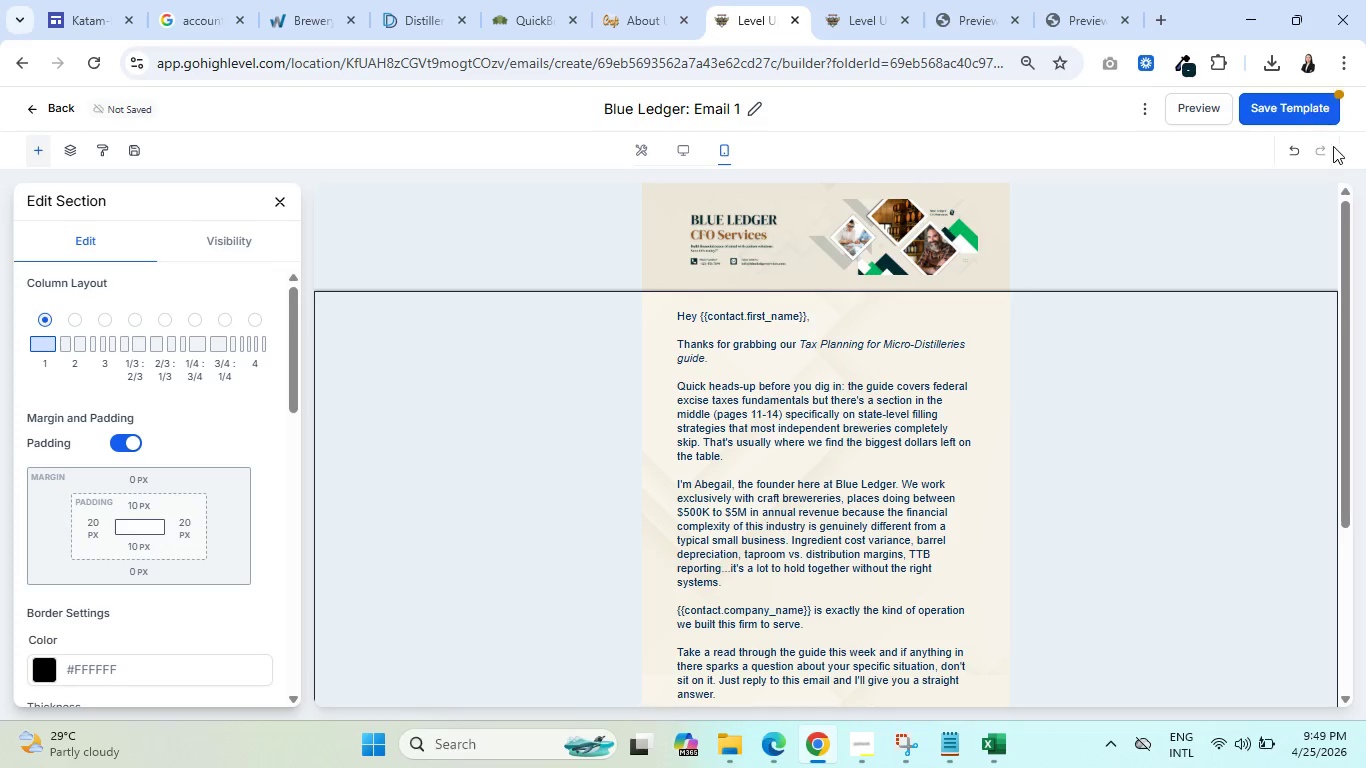 
left_click([1281, 112])
 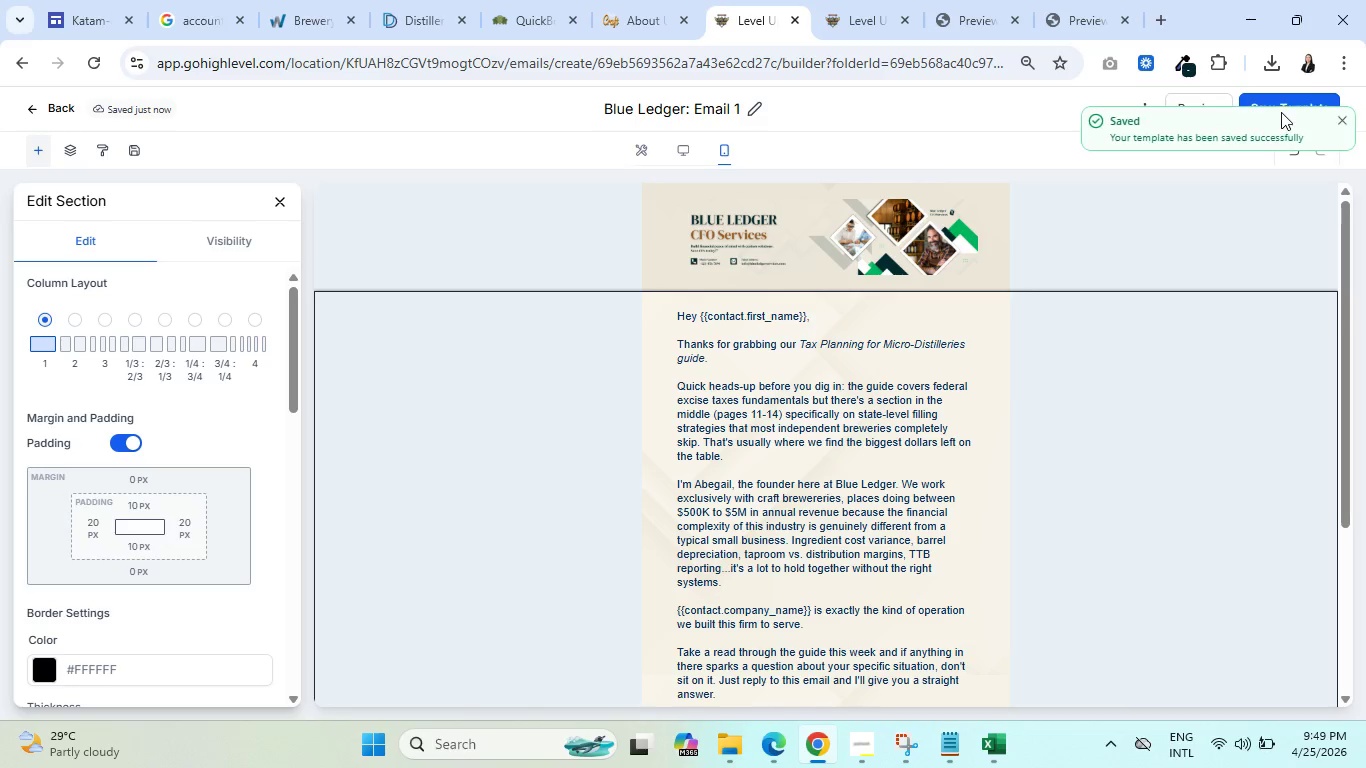 
mouse_move([55, 103])
 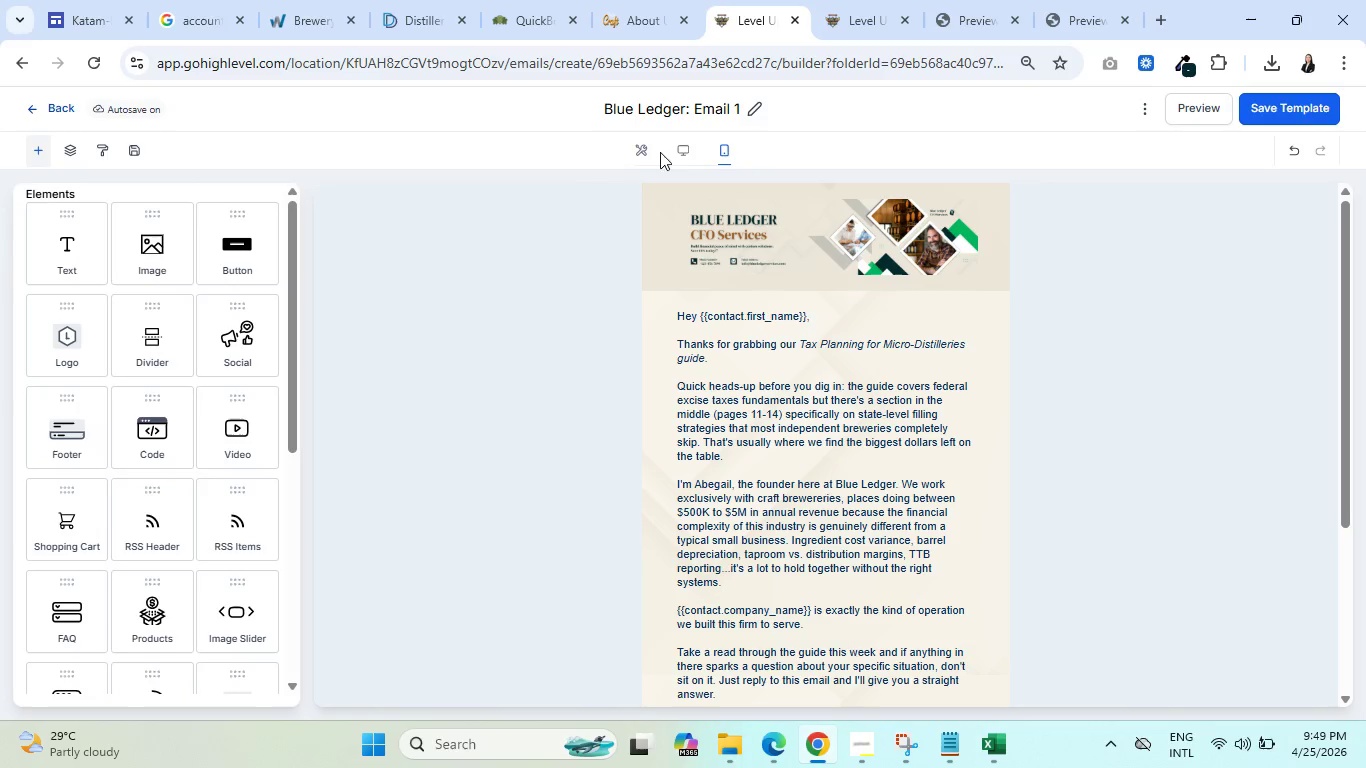 
left_click([678, 145])
 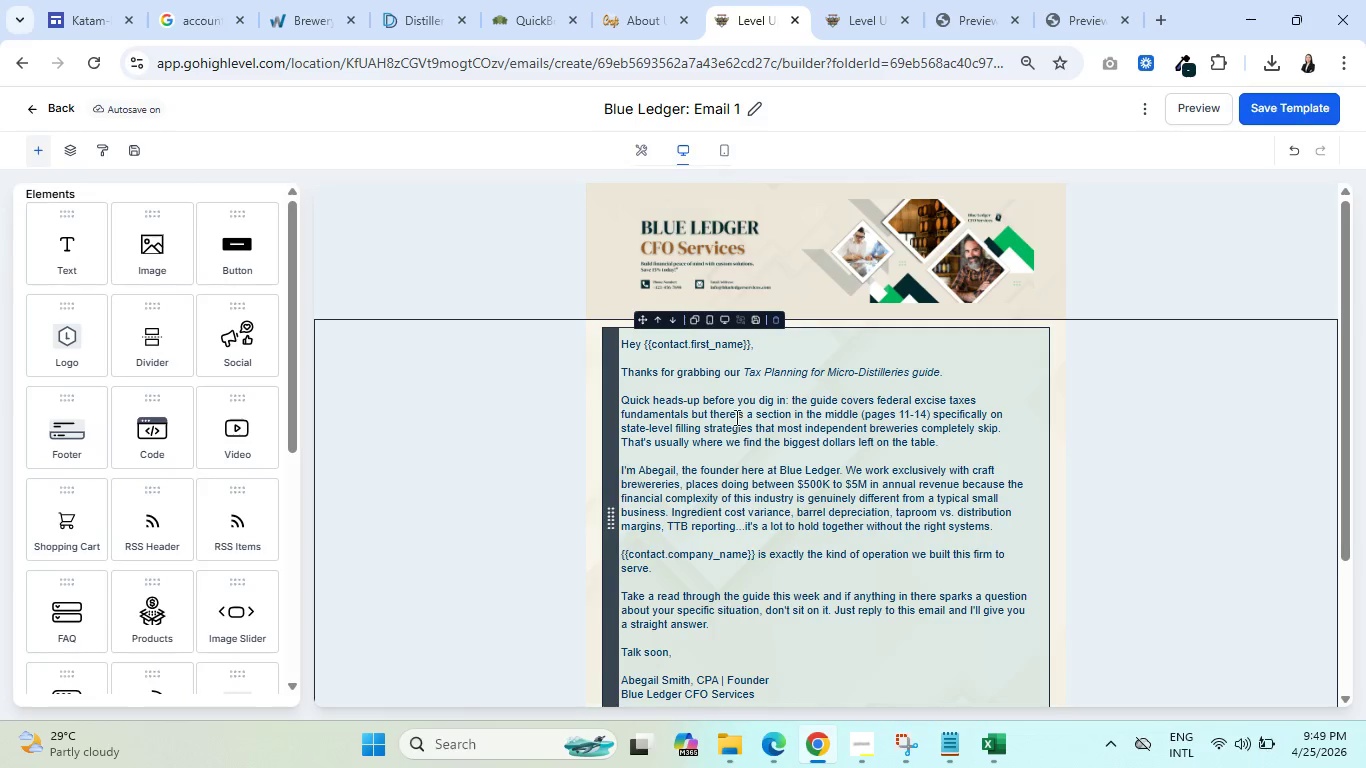 
double_click([735, 416])
 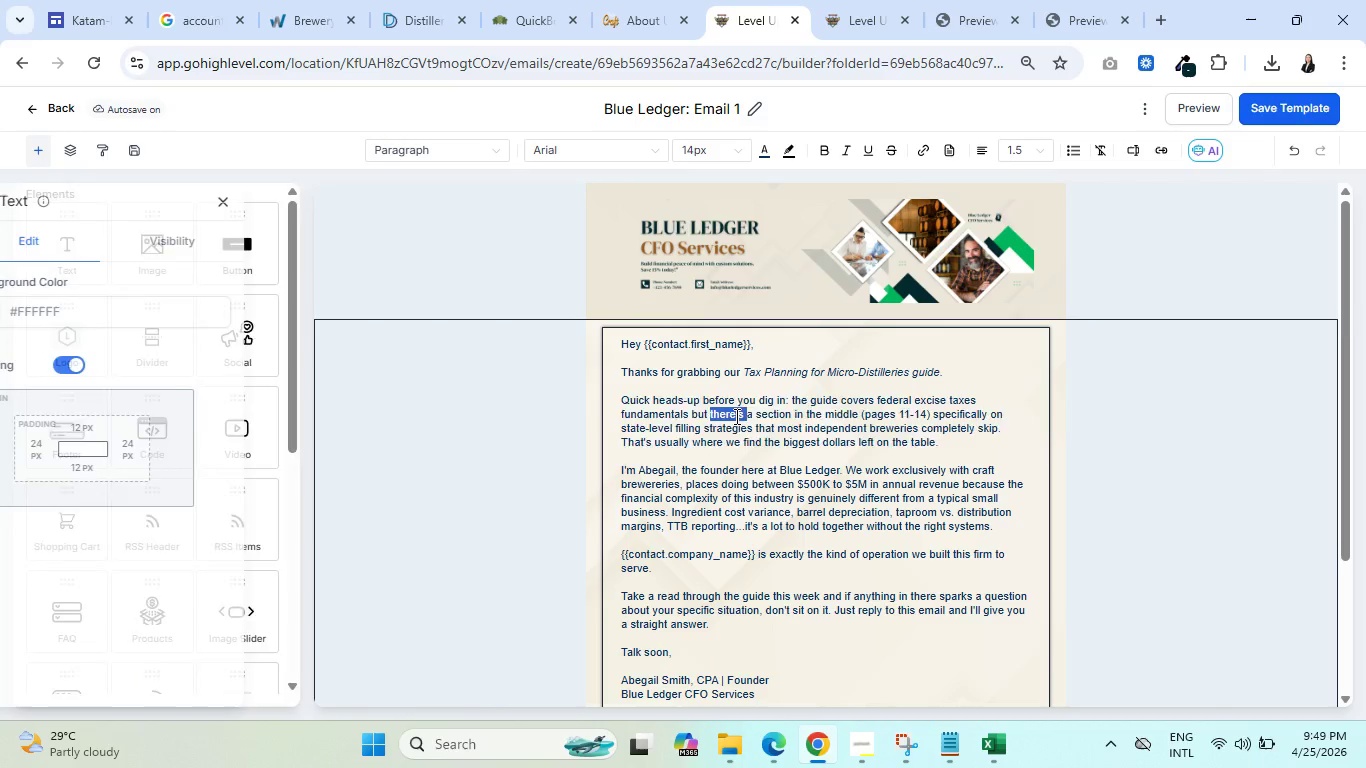 
triple_click([735, 416])
 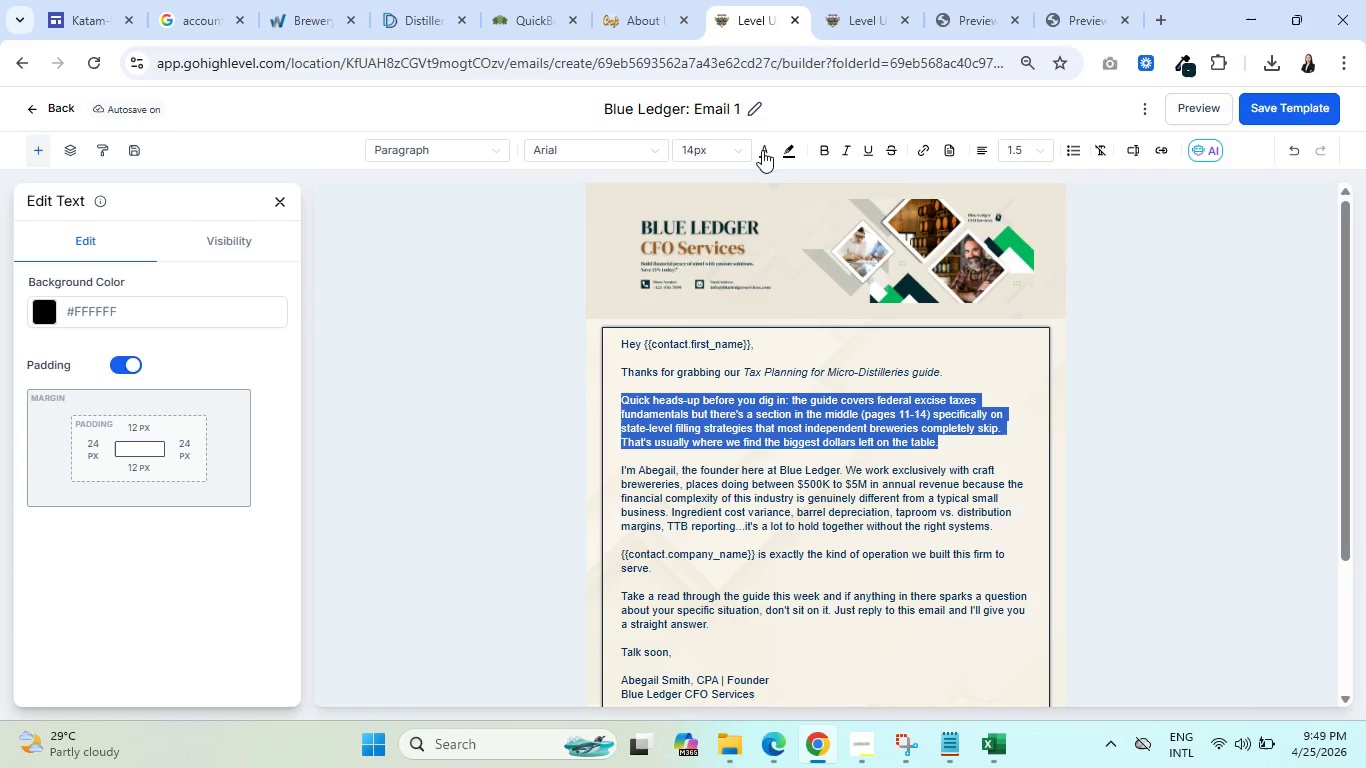 
left_click([768, 150])
 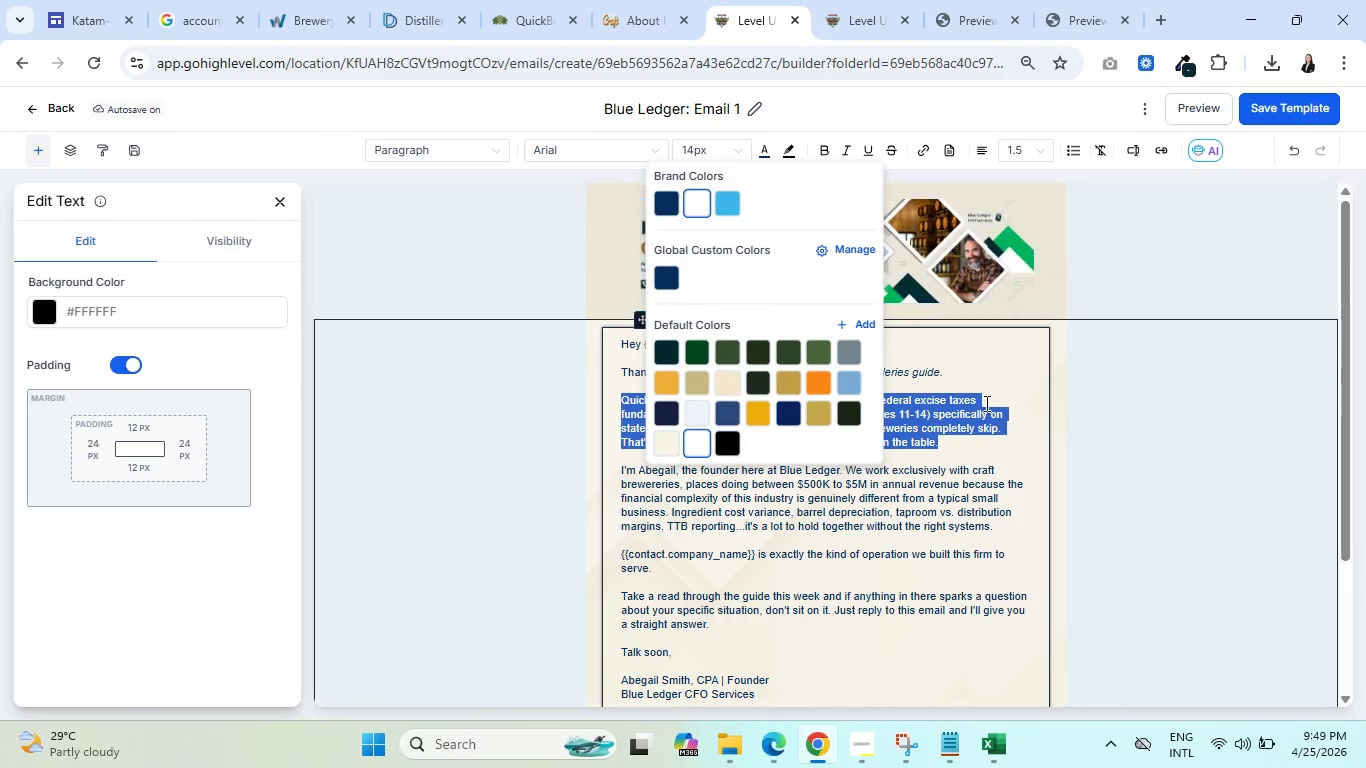 
left_click([915, 460])
 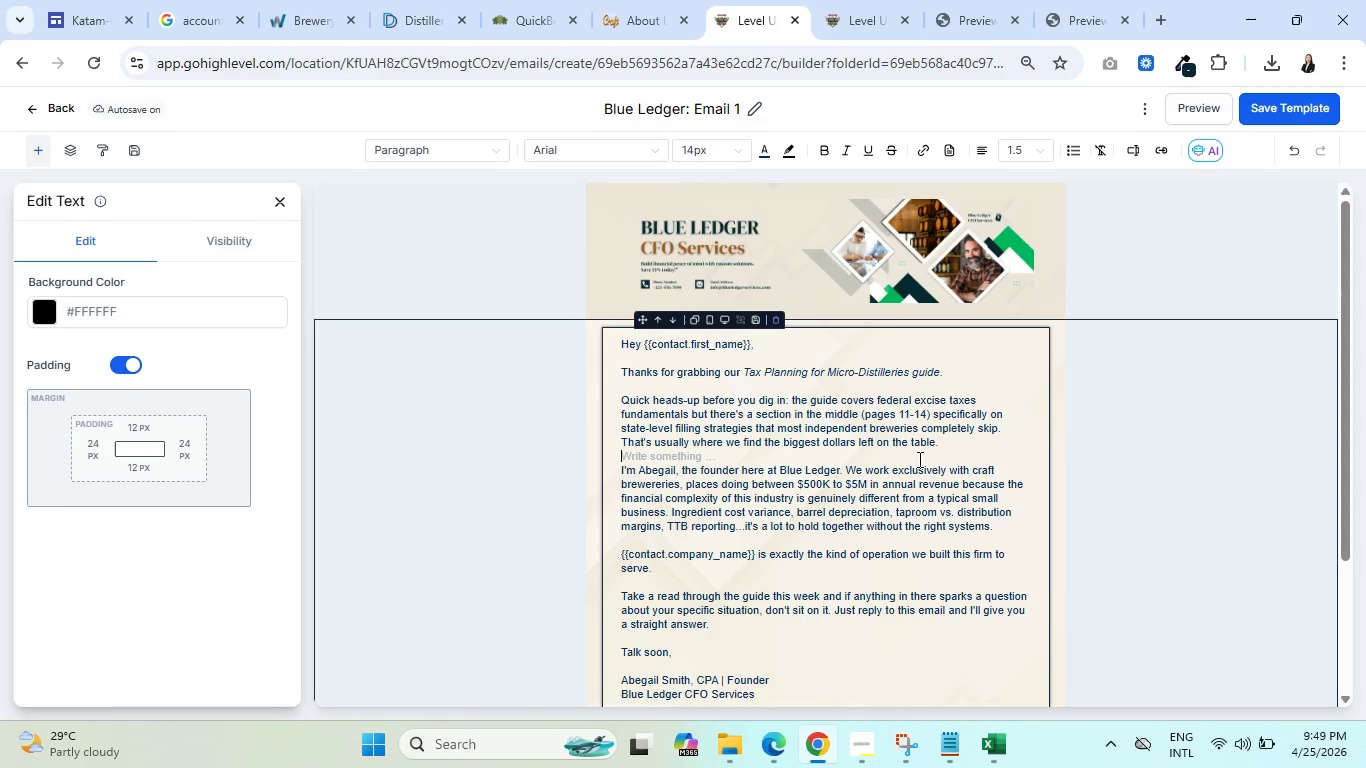 
key(Control+A)
 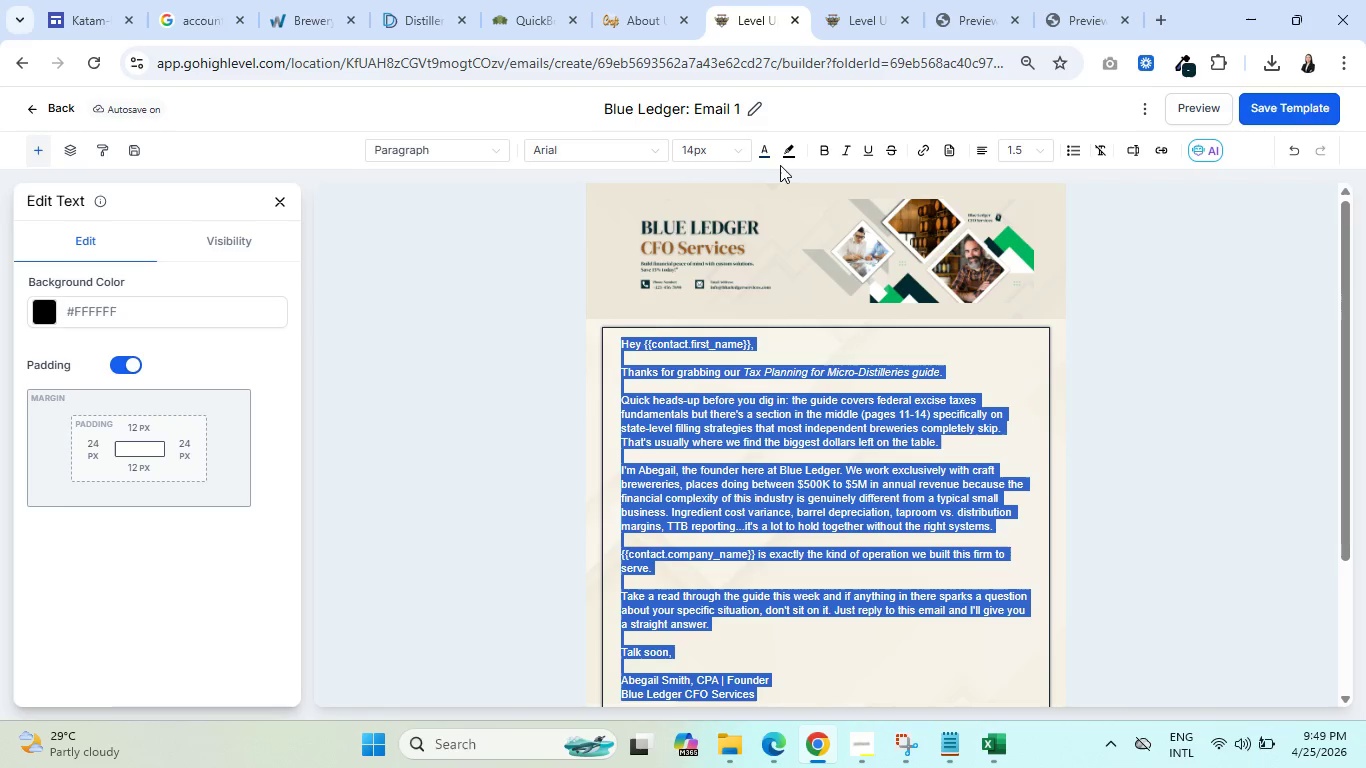 
left_click([764, 155])
 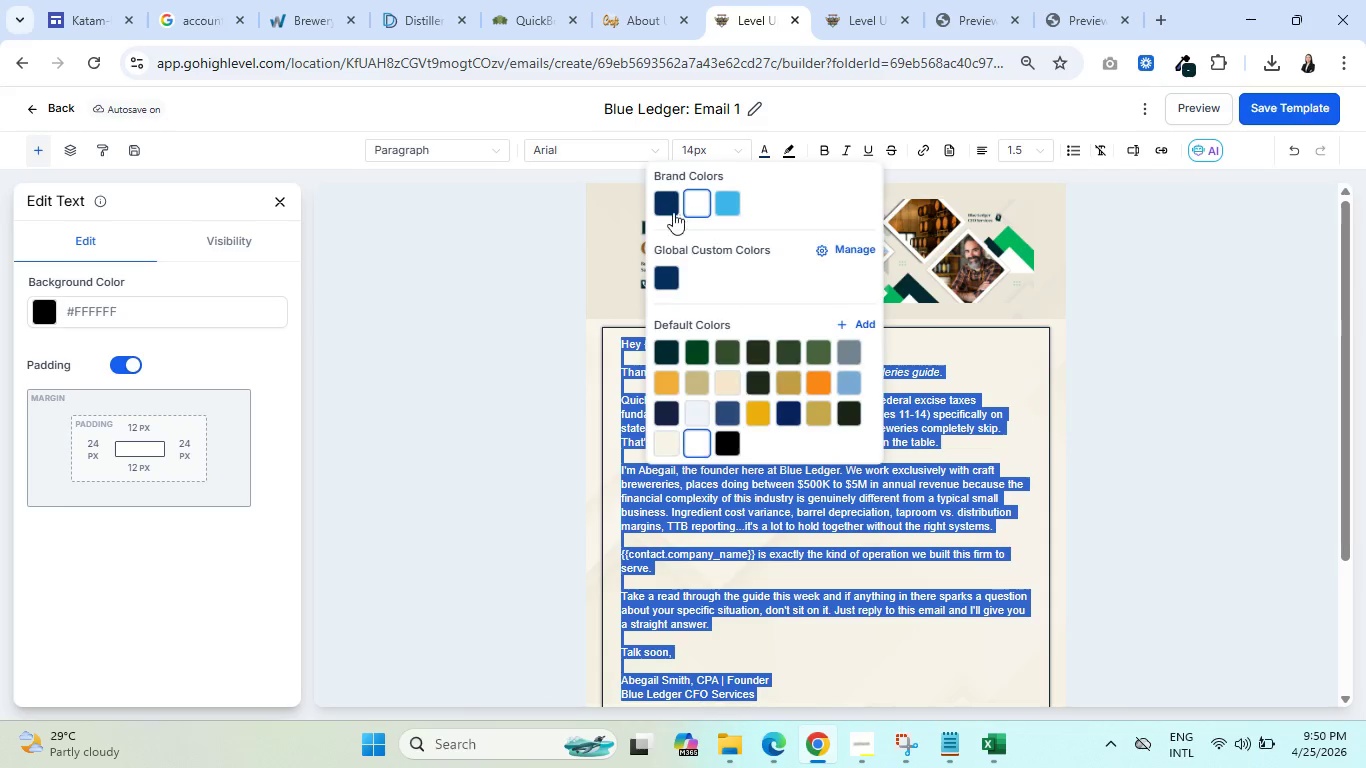 
left_click([661, 206])
 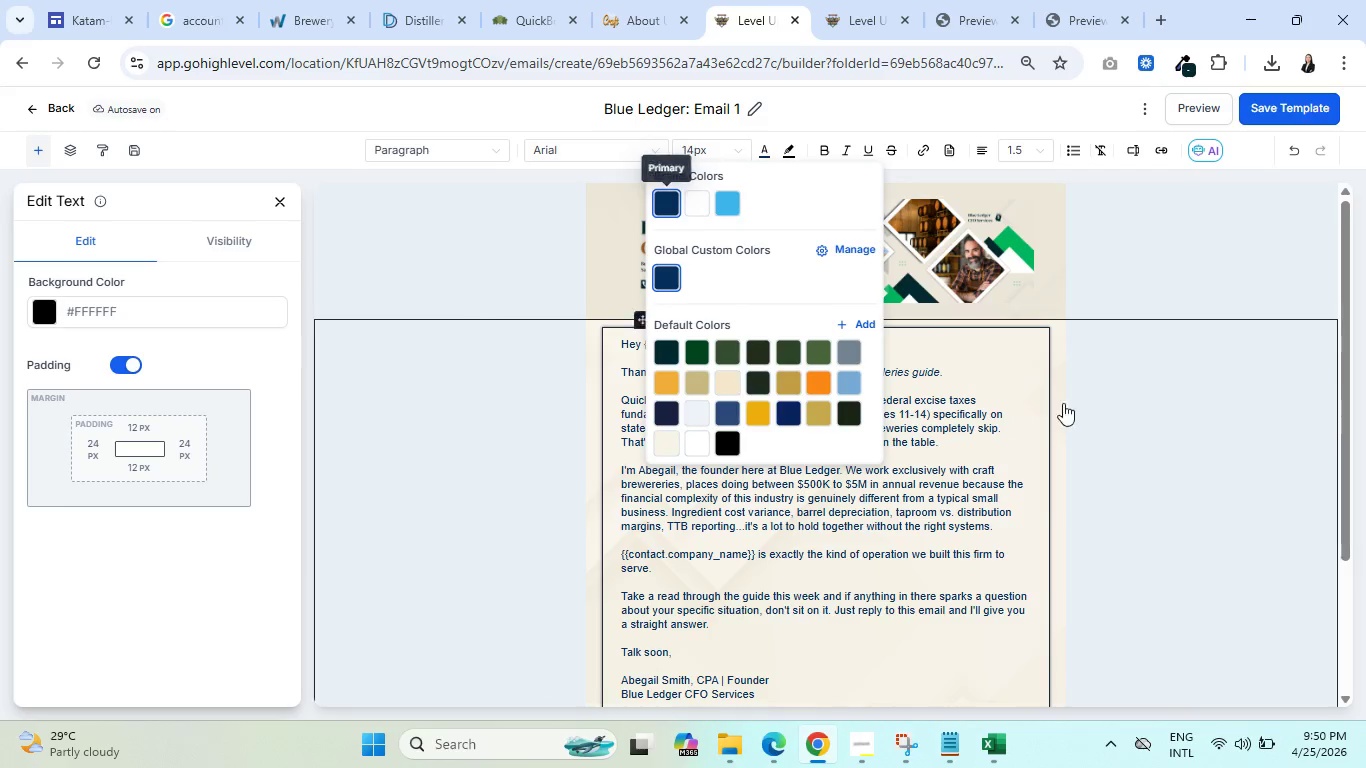 
left_click([1119, 407])
 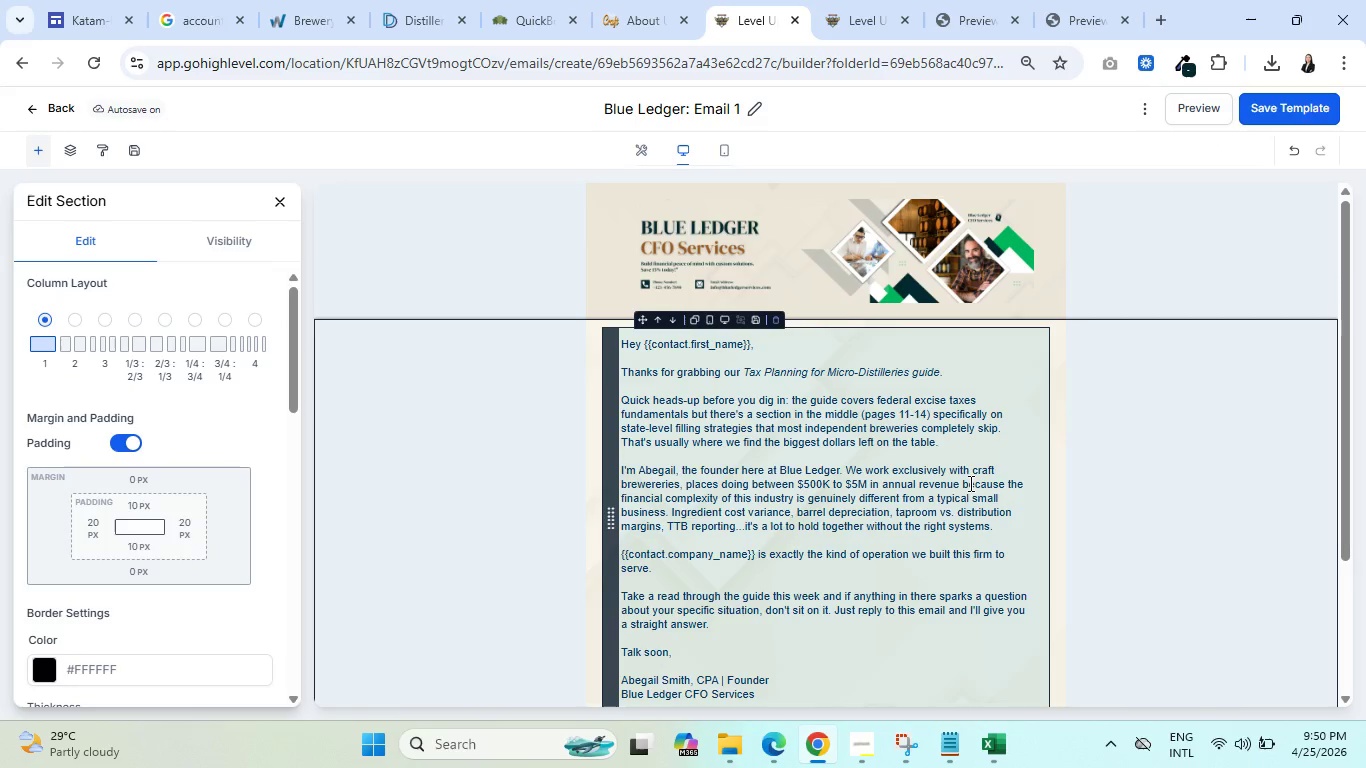 
scroll: coordinate [956, 481], scroll_direction: down, amount: 3.0
 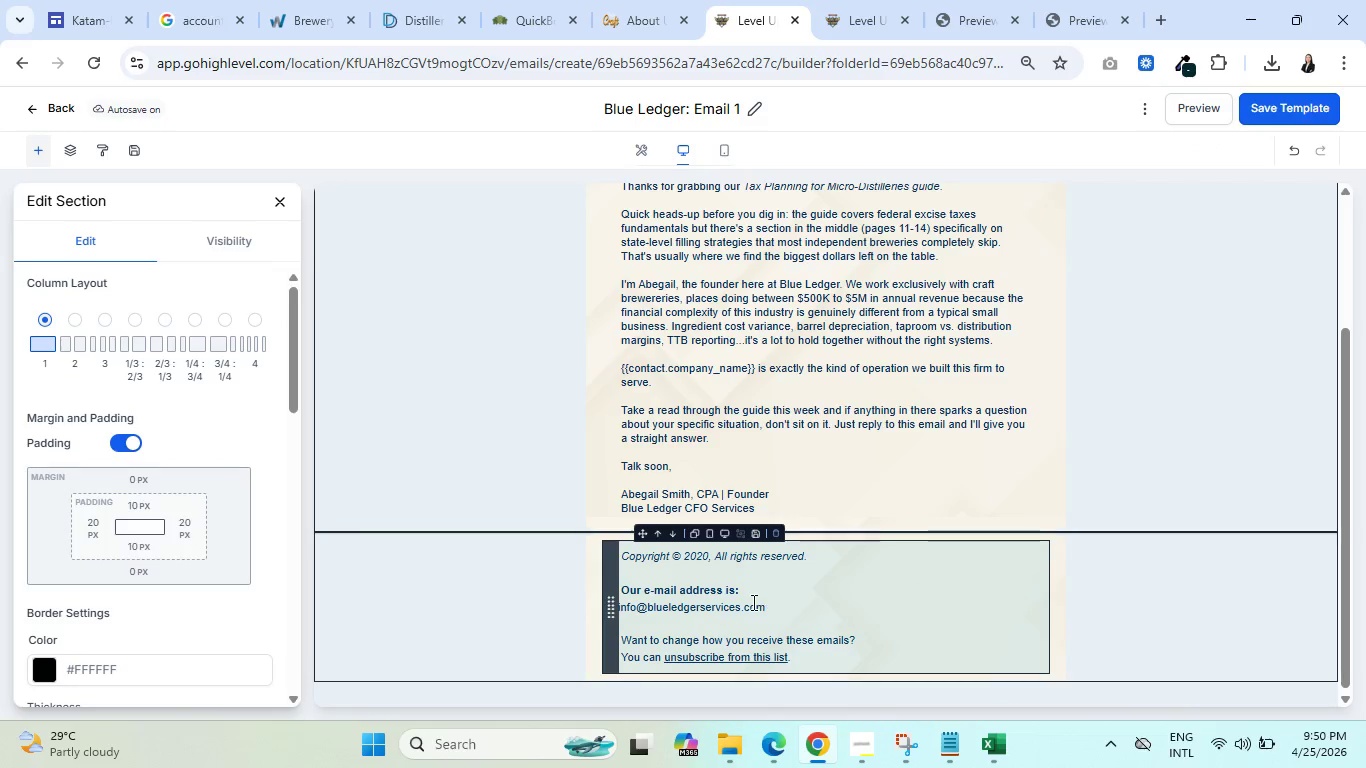 
left_click([752, 602])
 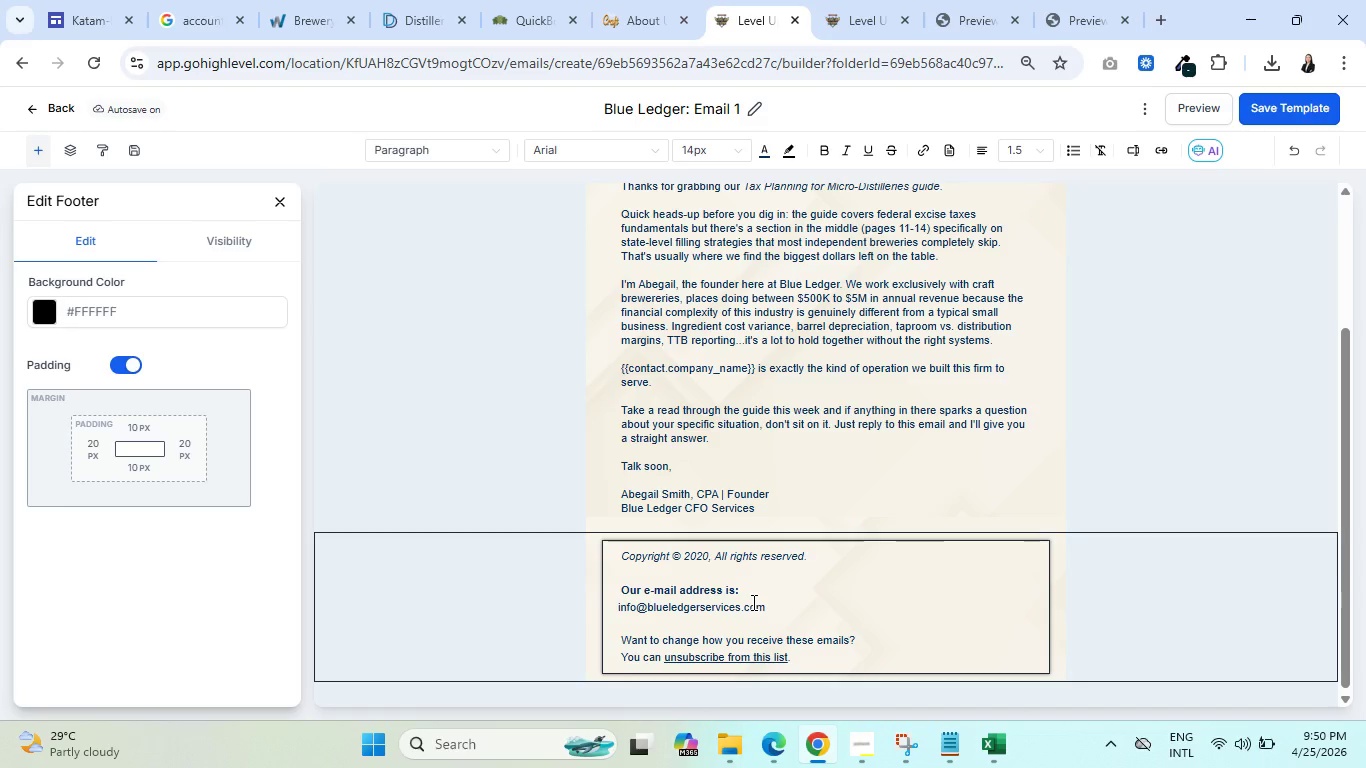 
key(Control+A)
 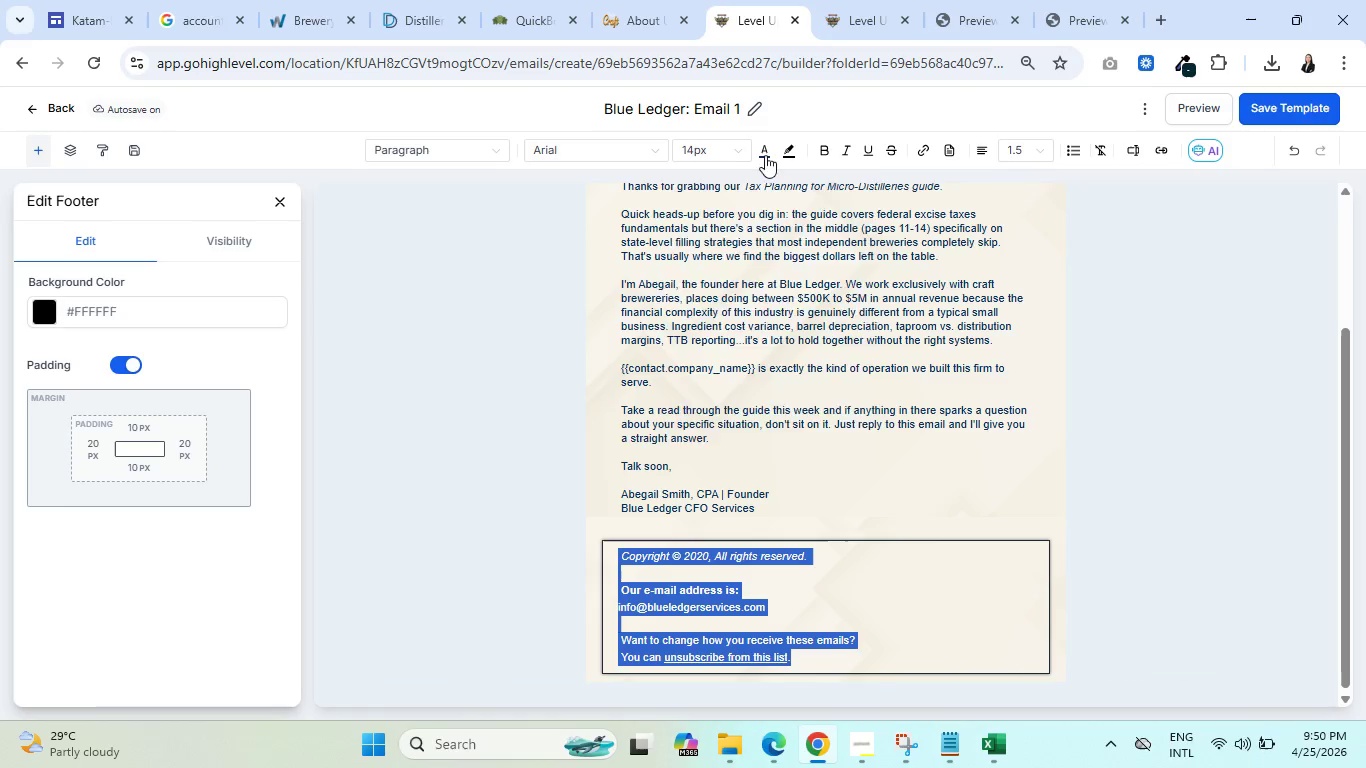 
left_click([664, 199])
 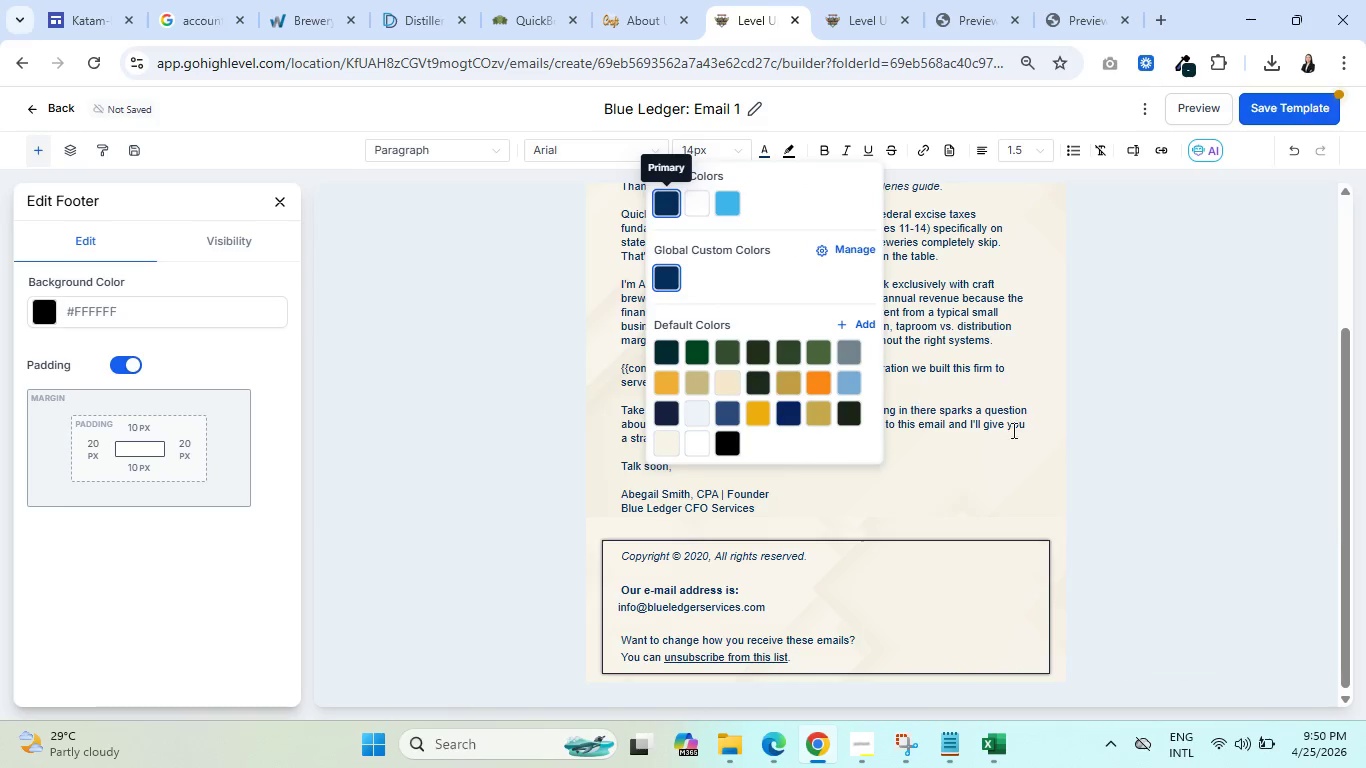 
left_click([1127, 446])
 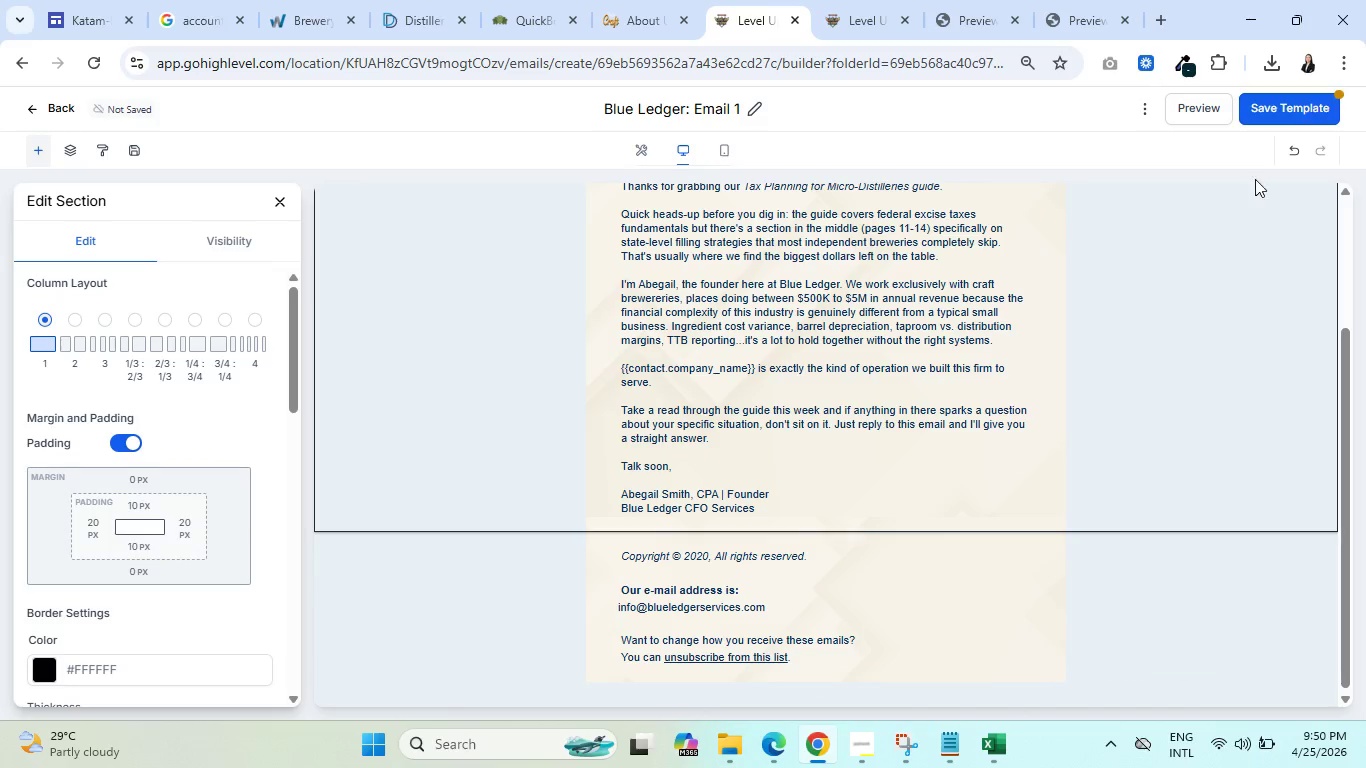 
left_click([1253, 110])
 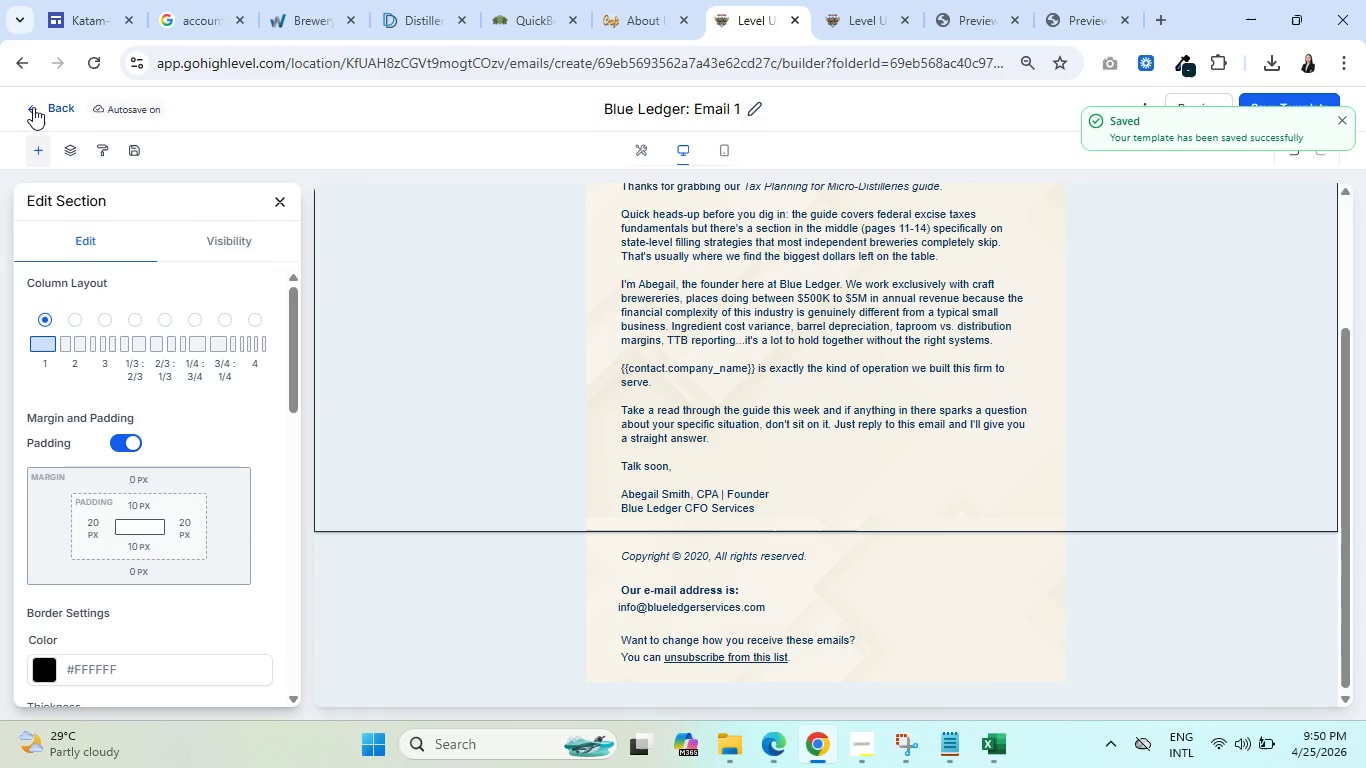 
left_click([33, 107])
 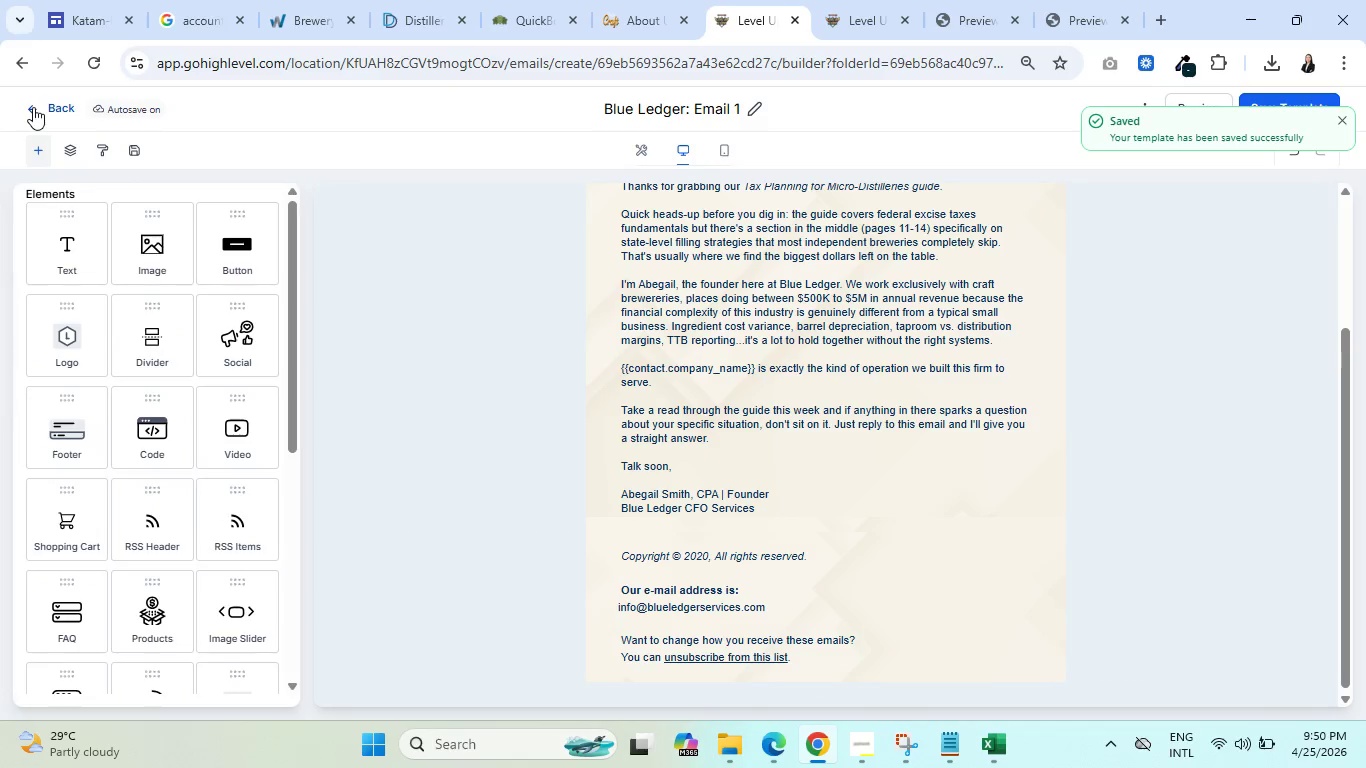 
left_click([33, 107])
 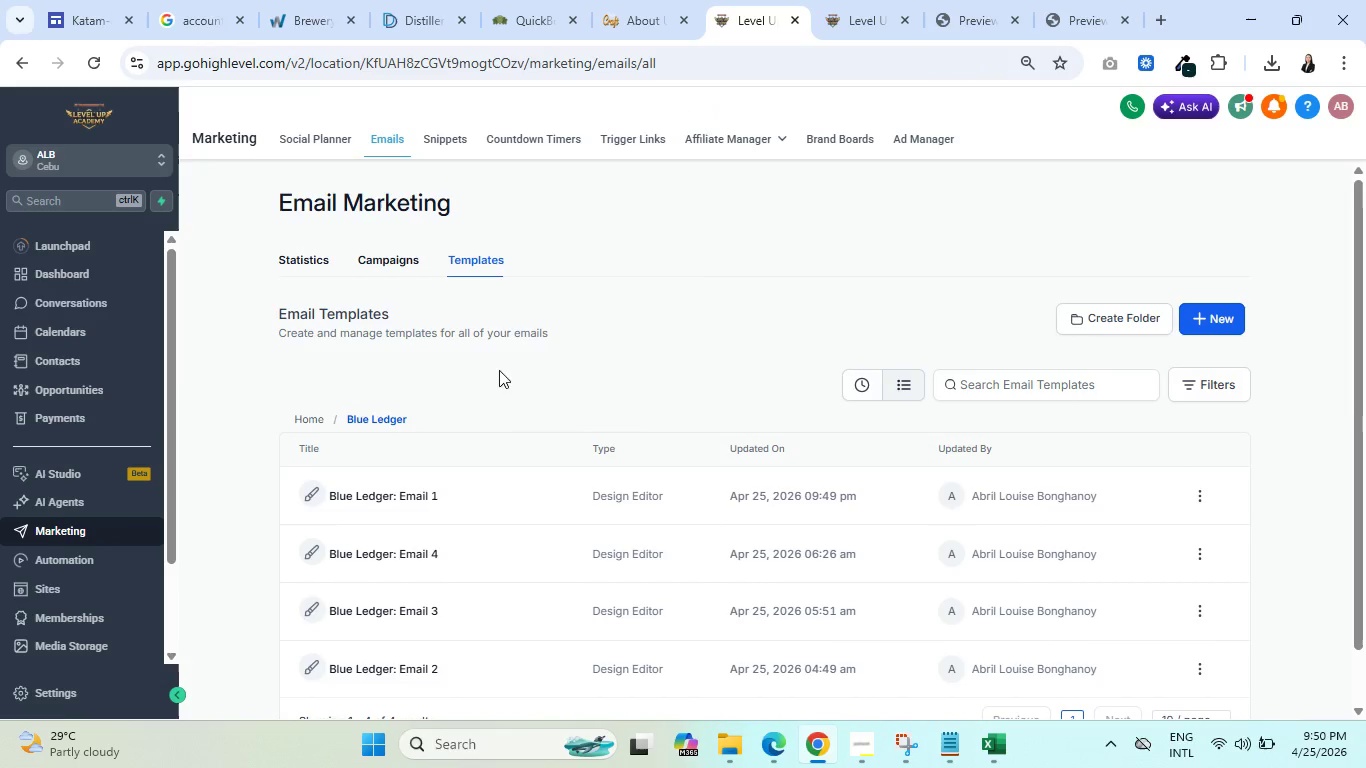 
scroll: coordinate [434, 616], scroll_direction: down, amount: 1.0
 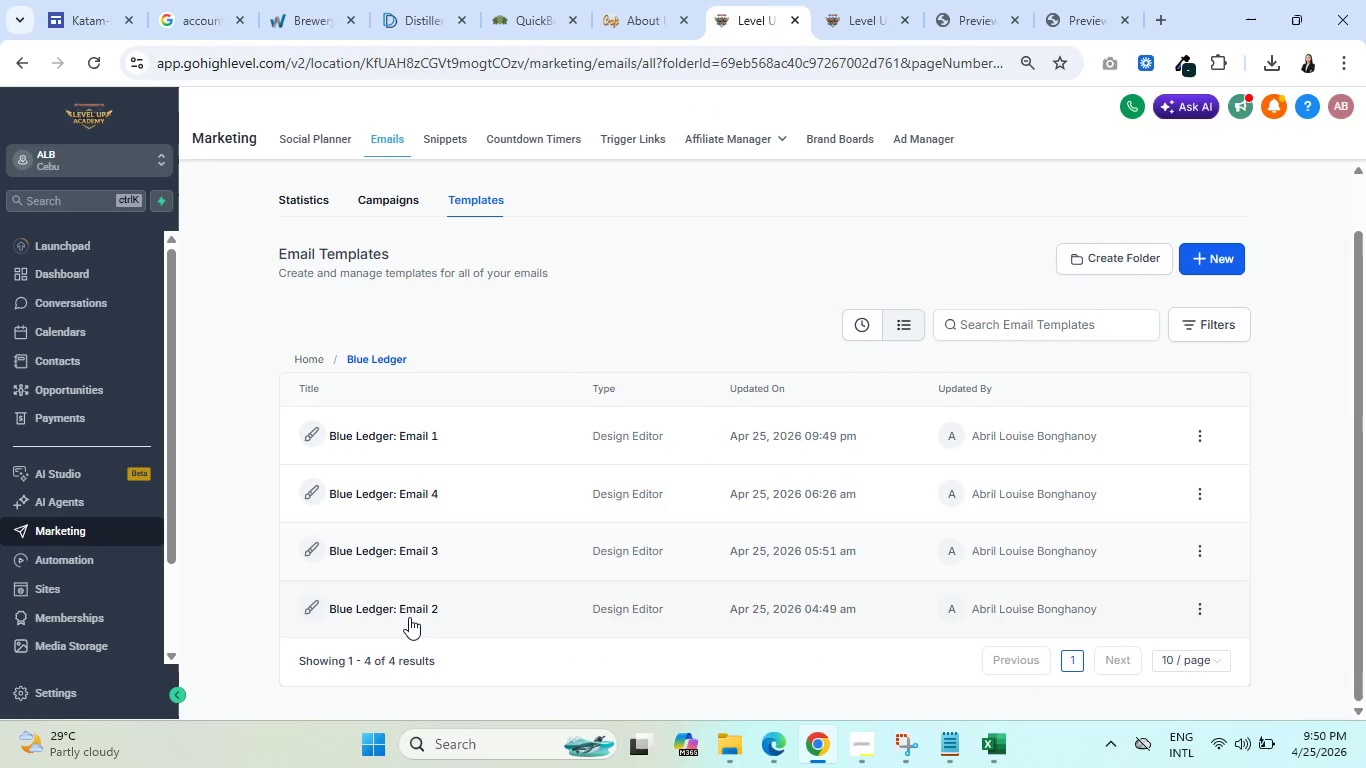 
left_click([404, 606])
 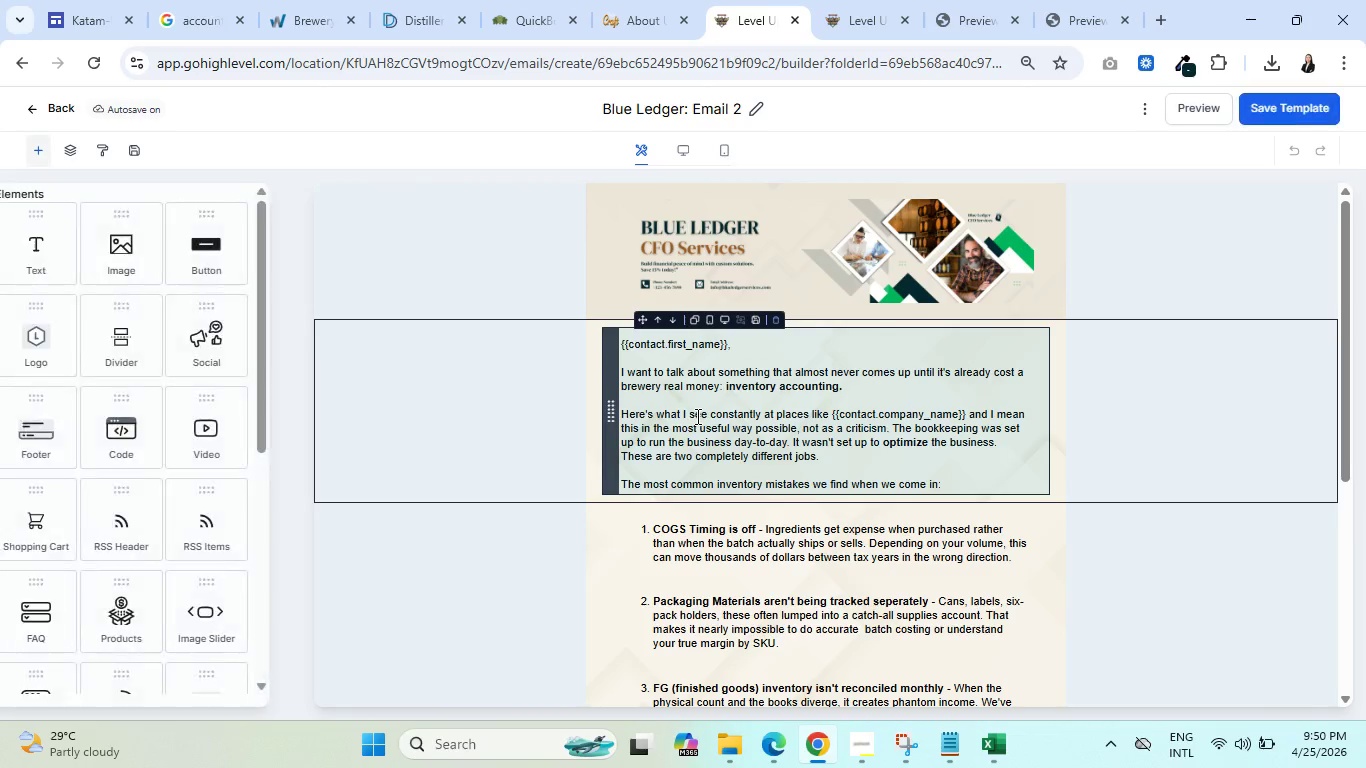 
left_click([684, 392])
 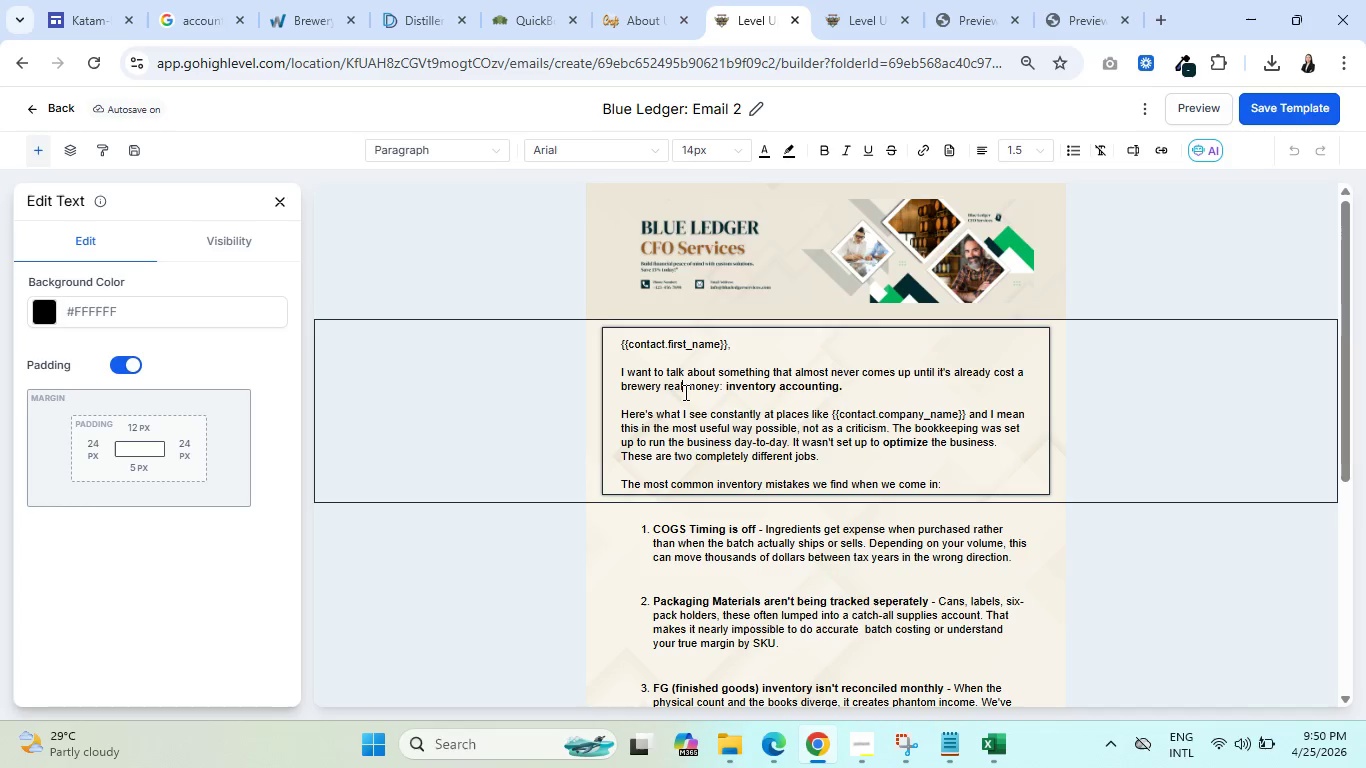 
key(Control+A)
 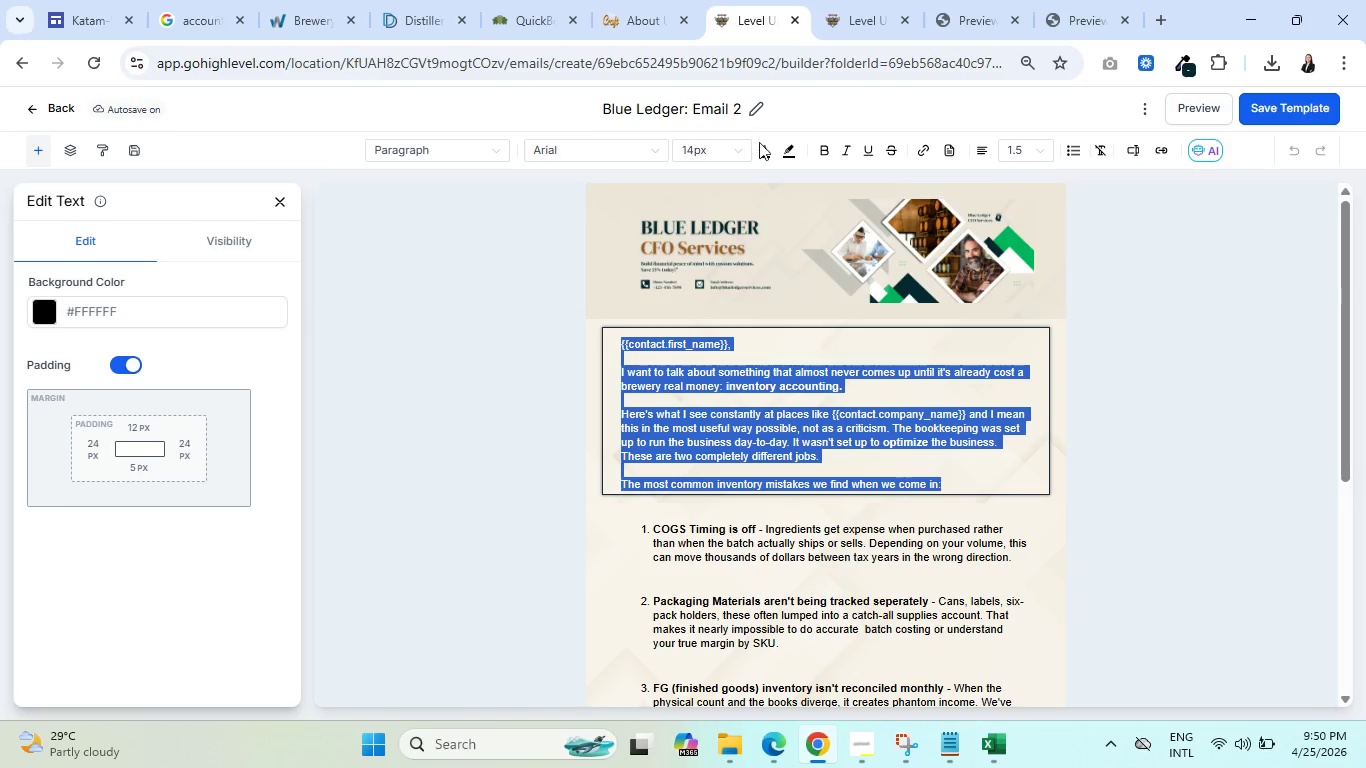 
left_click([765, 146])
 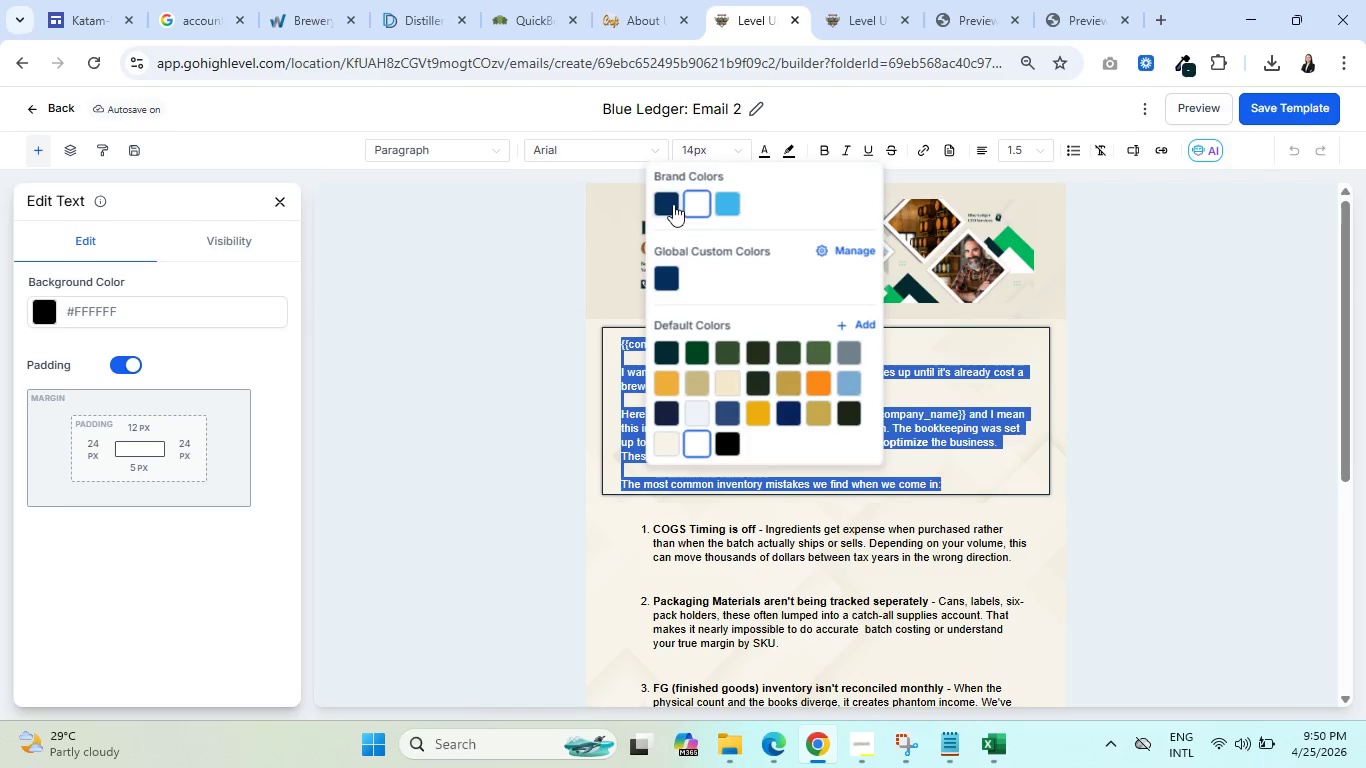 
left_click([665, 197])
 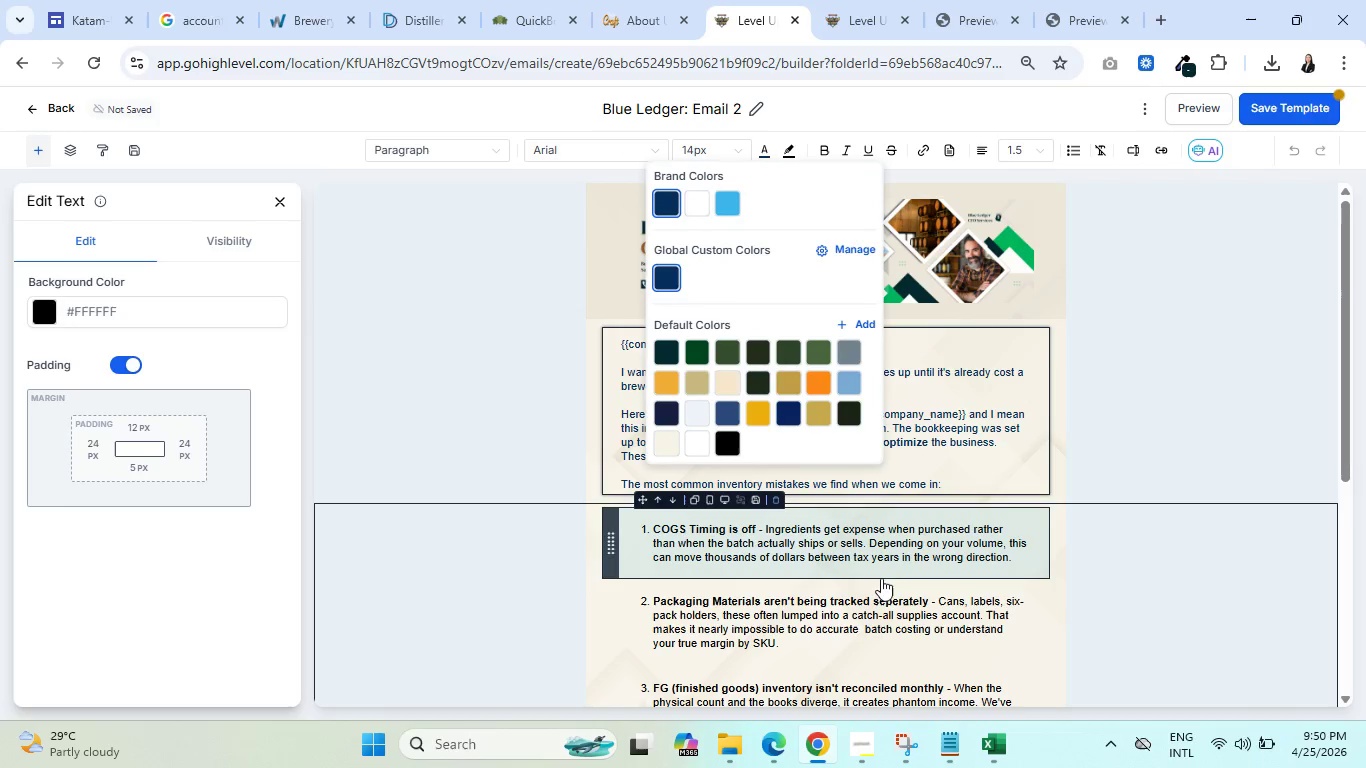 
left_click([879, 555])
 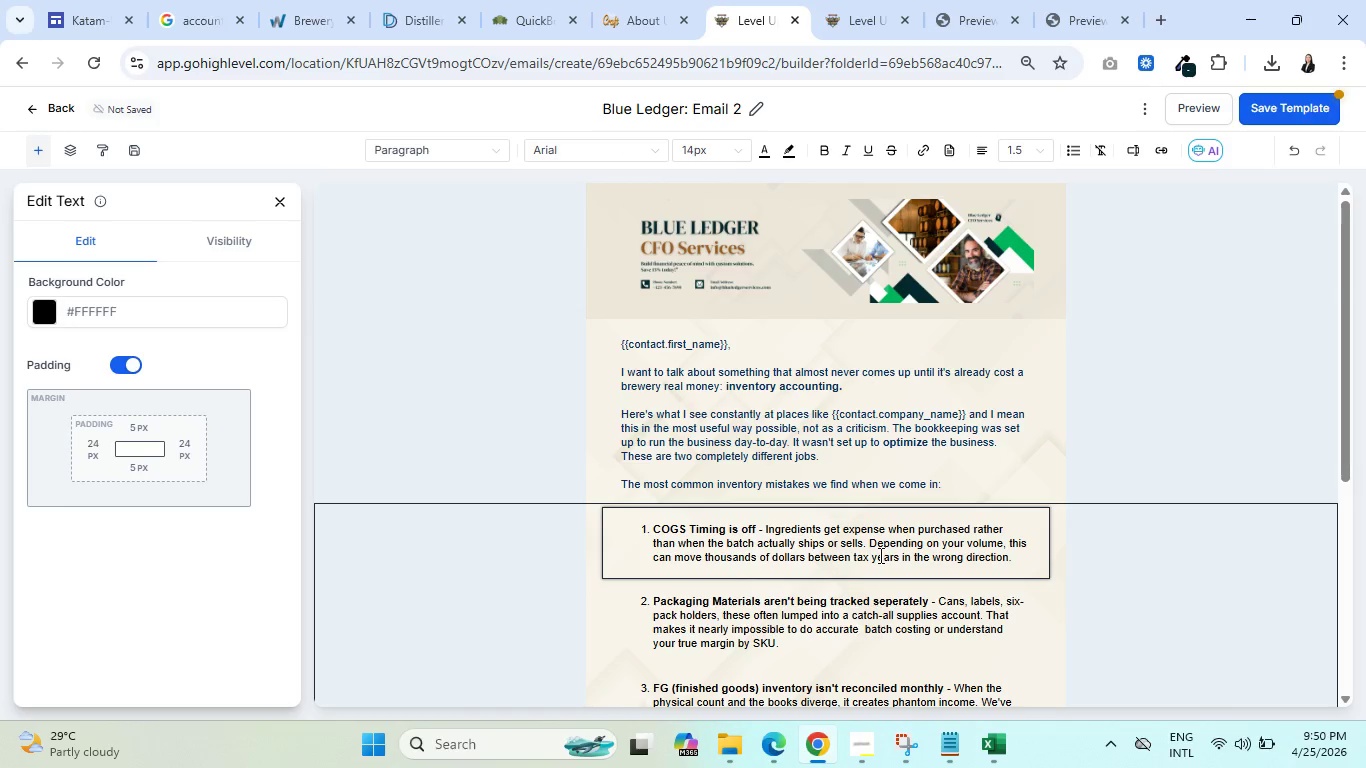 
key(Control+A)
 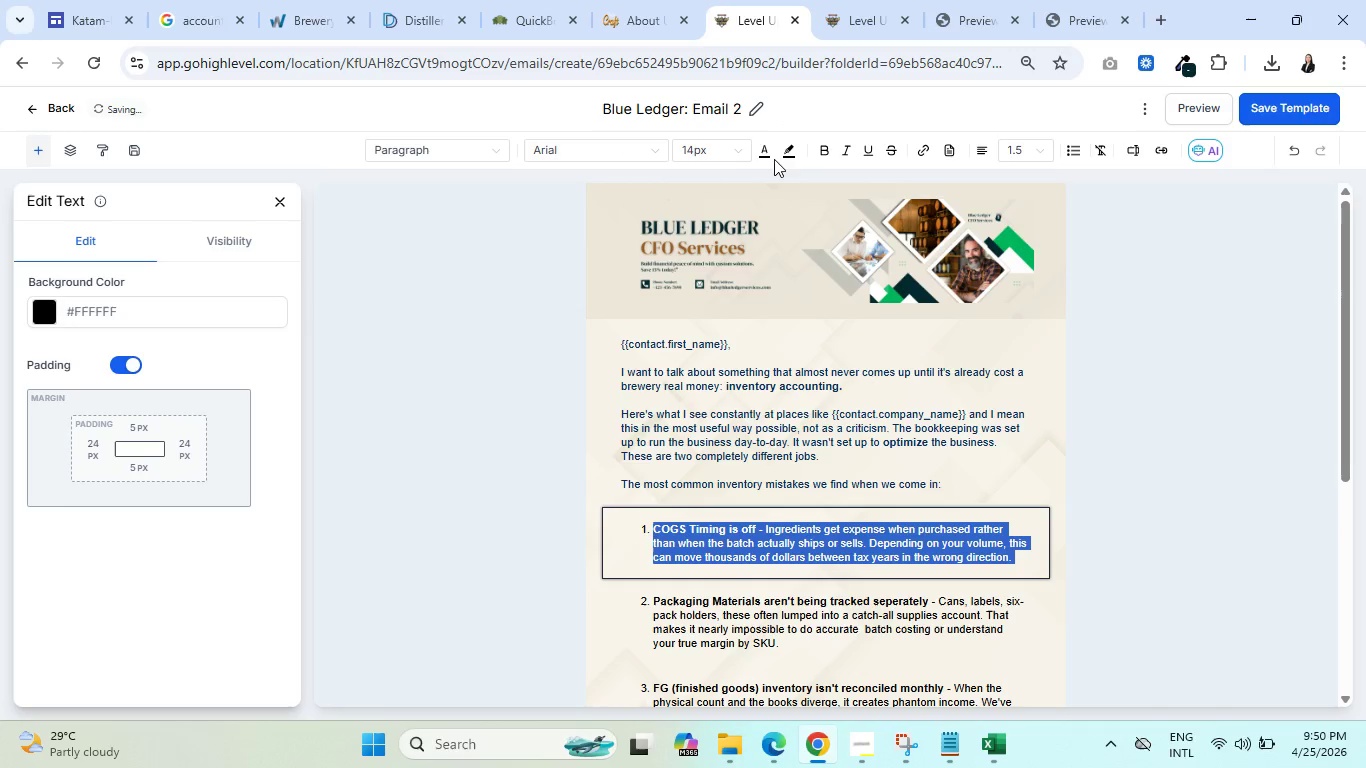 
left_click([764, 149])
 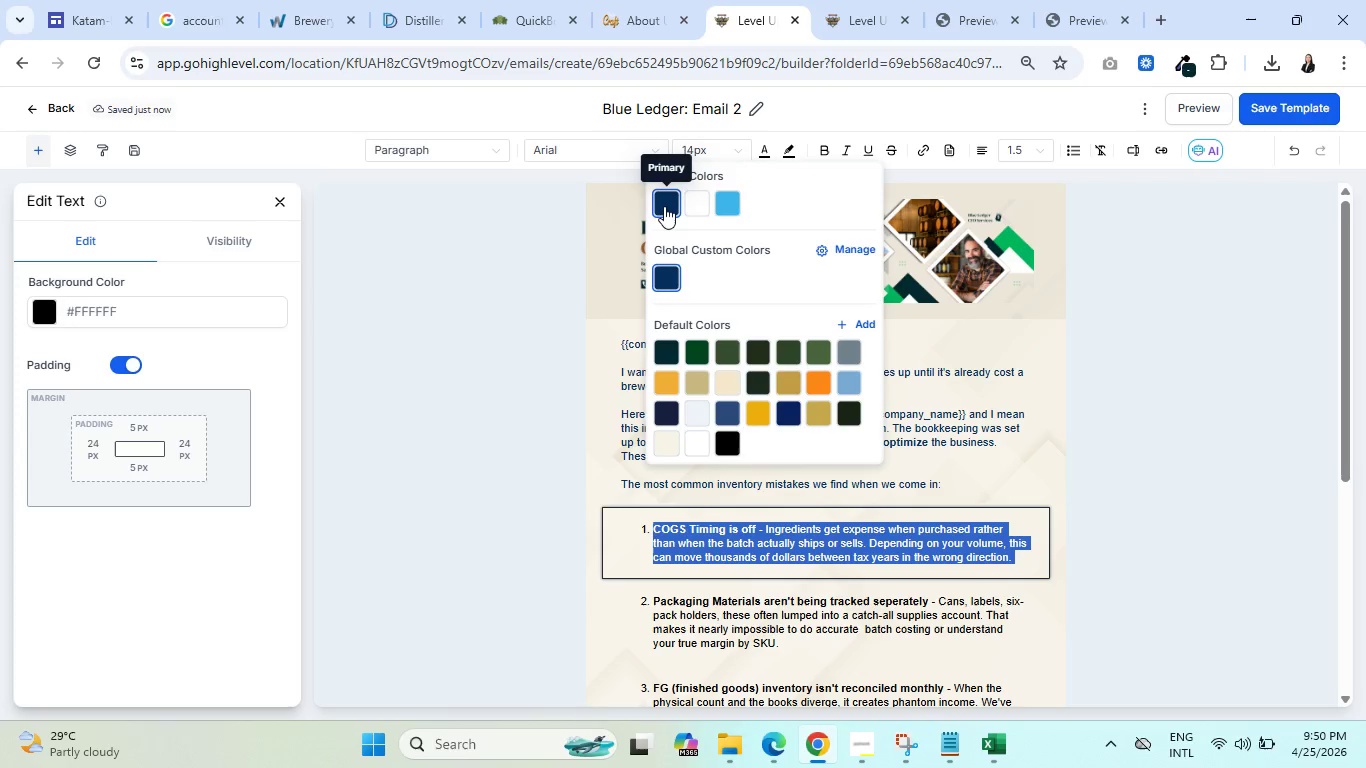 
left_click([664, 206])
 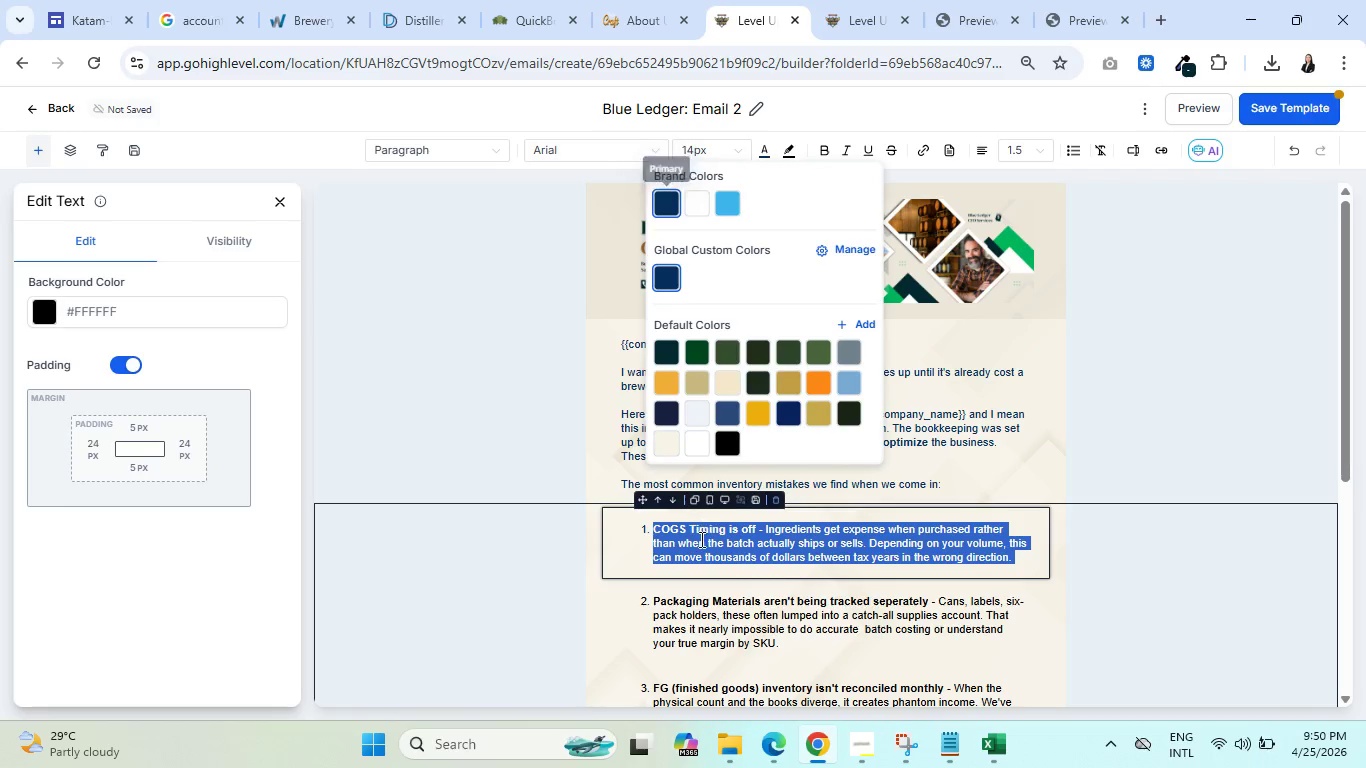 
left_click([686, 625])
 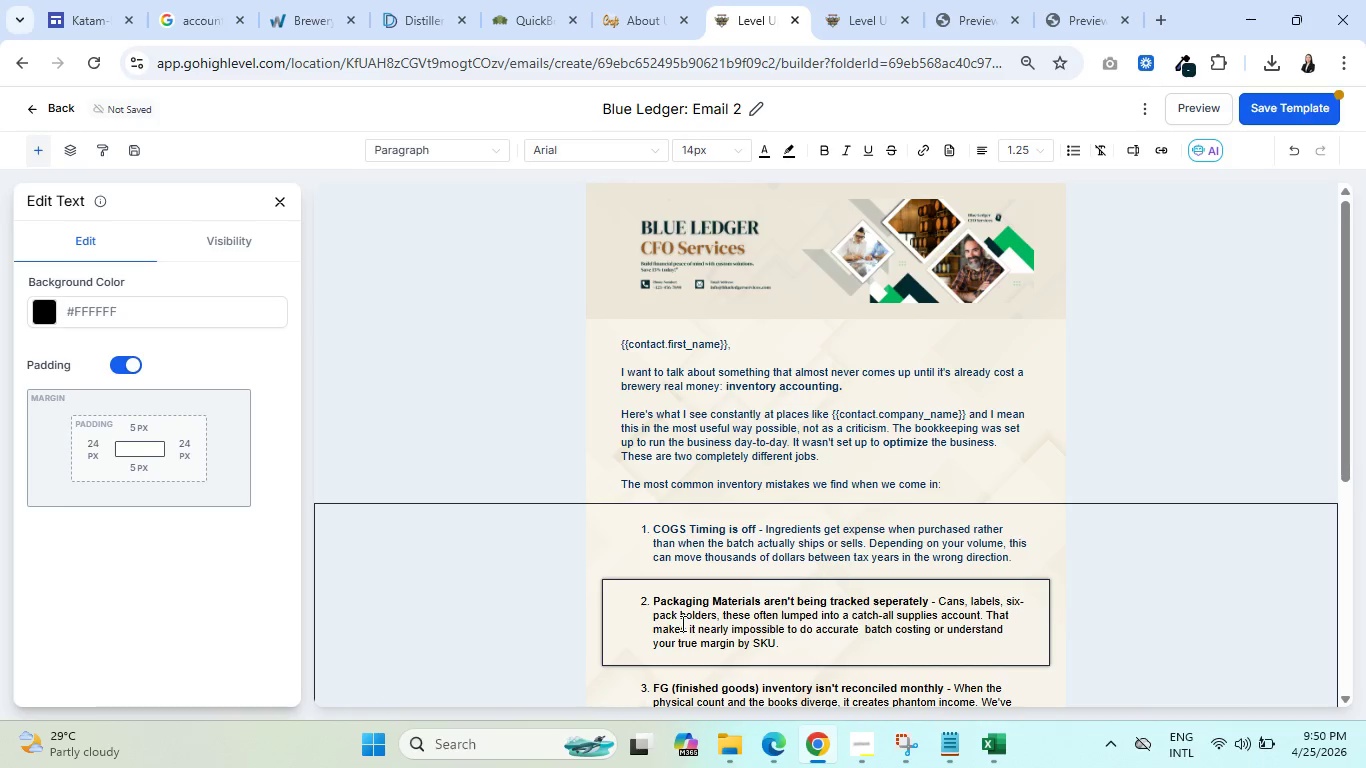 
key(Control+A)
 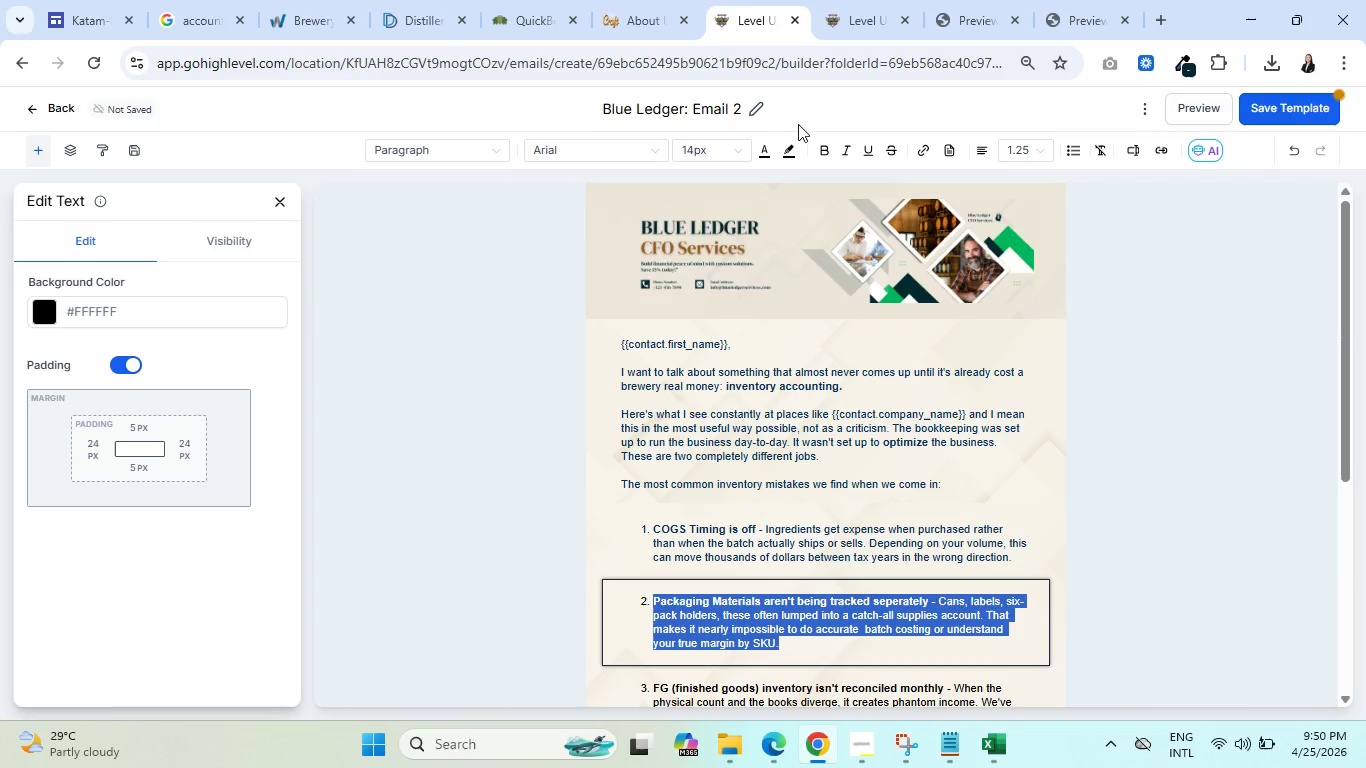 
left_click([769, 148])
 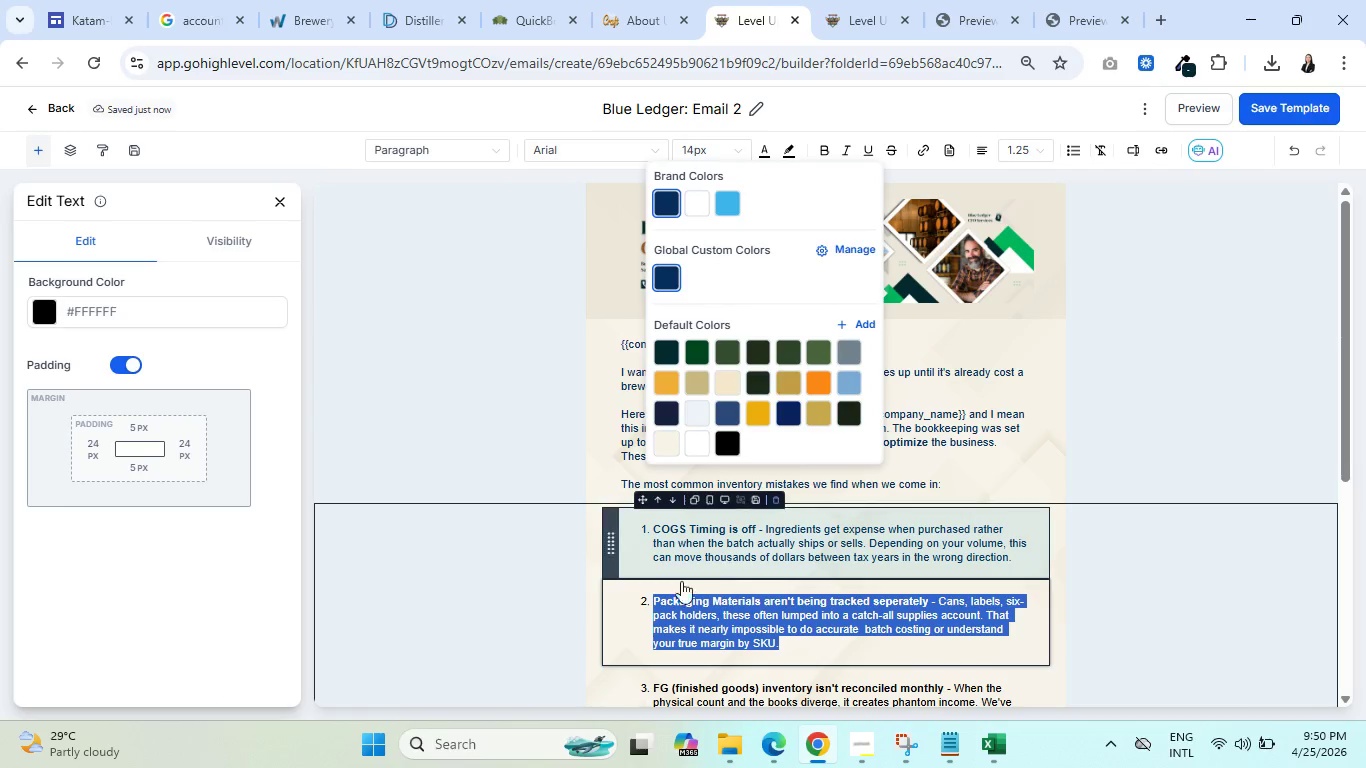 
left_click([669, 618])
 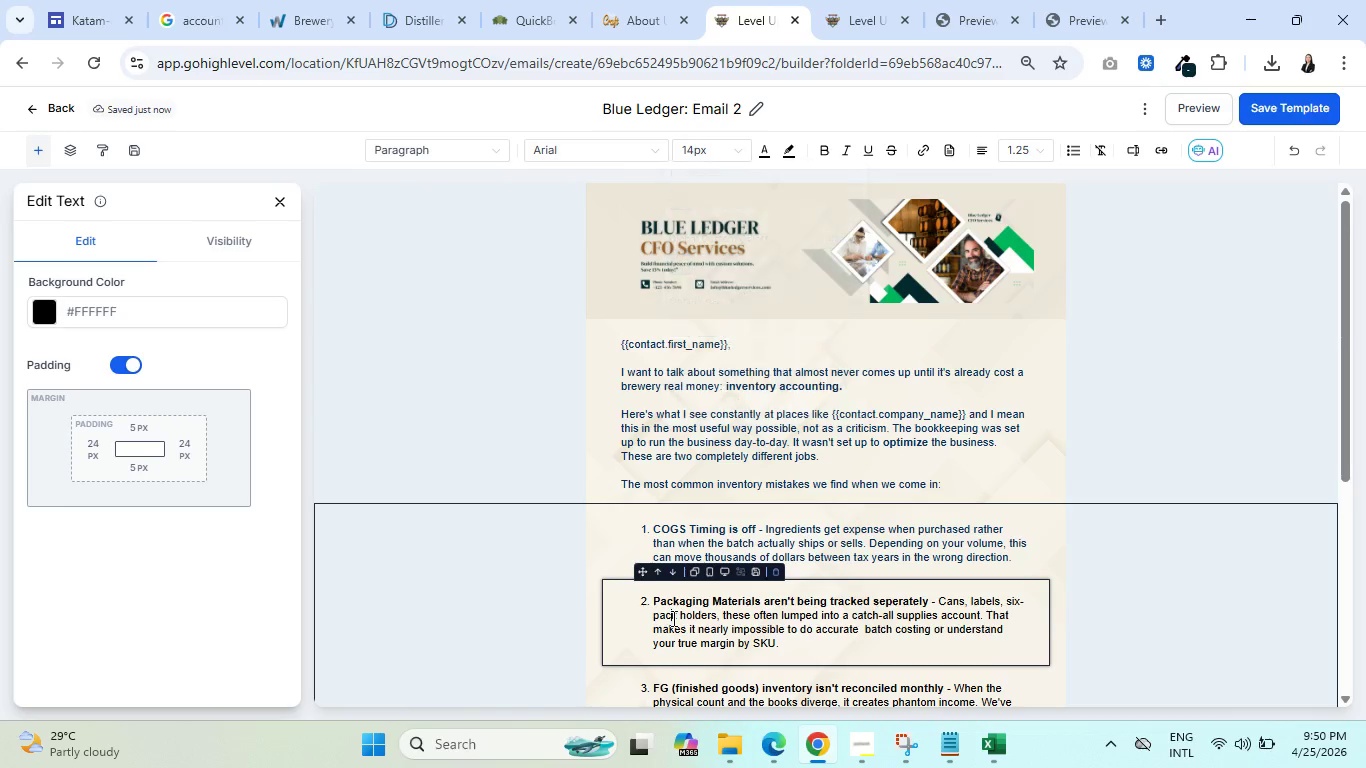 
scroll: coordinate [837, 560], scroll_direction: down, amount: 4.0
 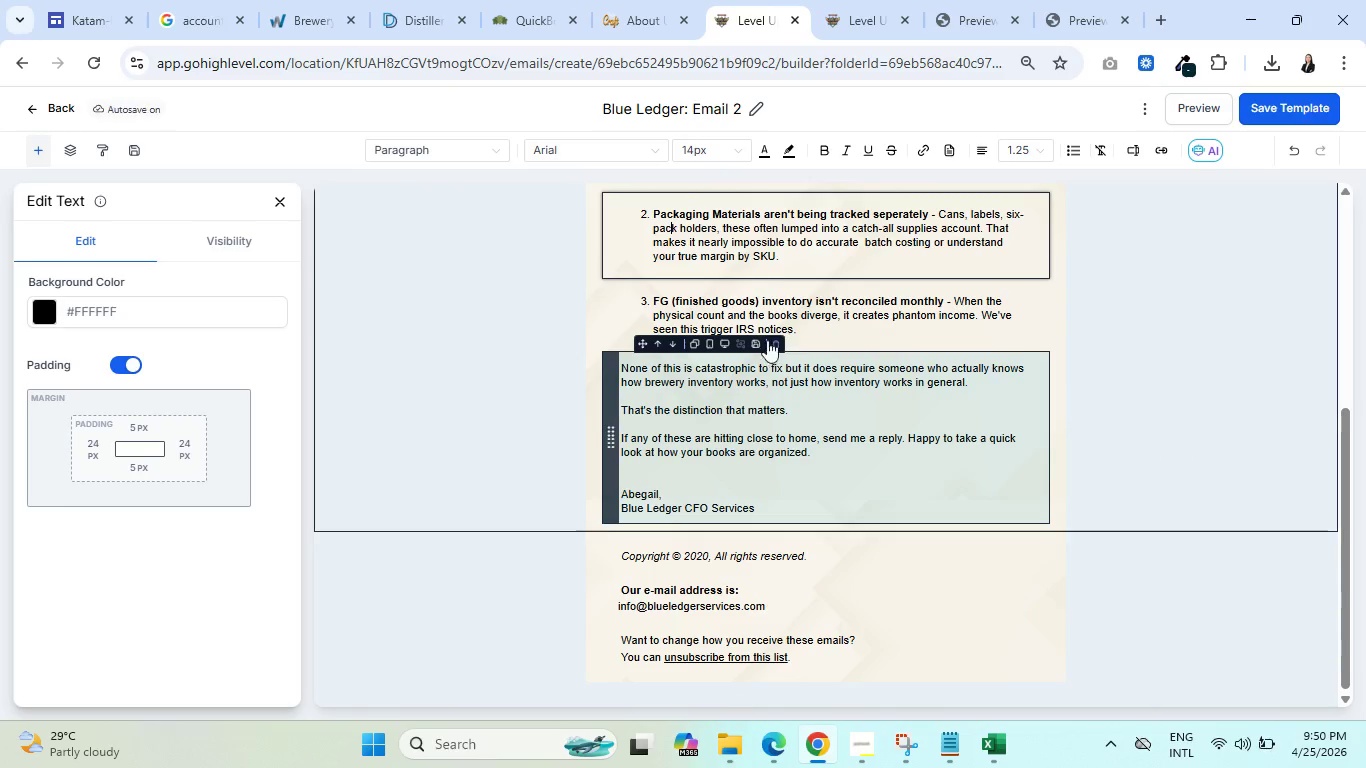 
left_click([790, 309])
 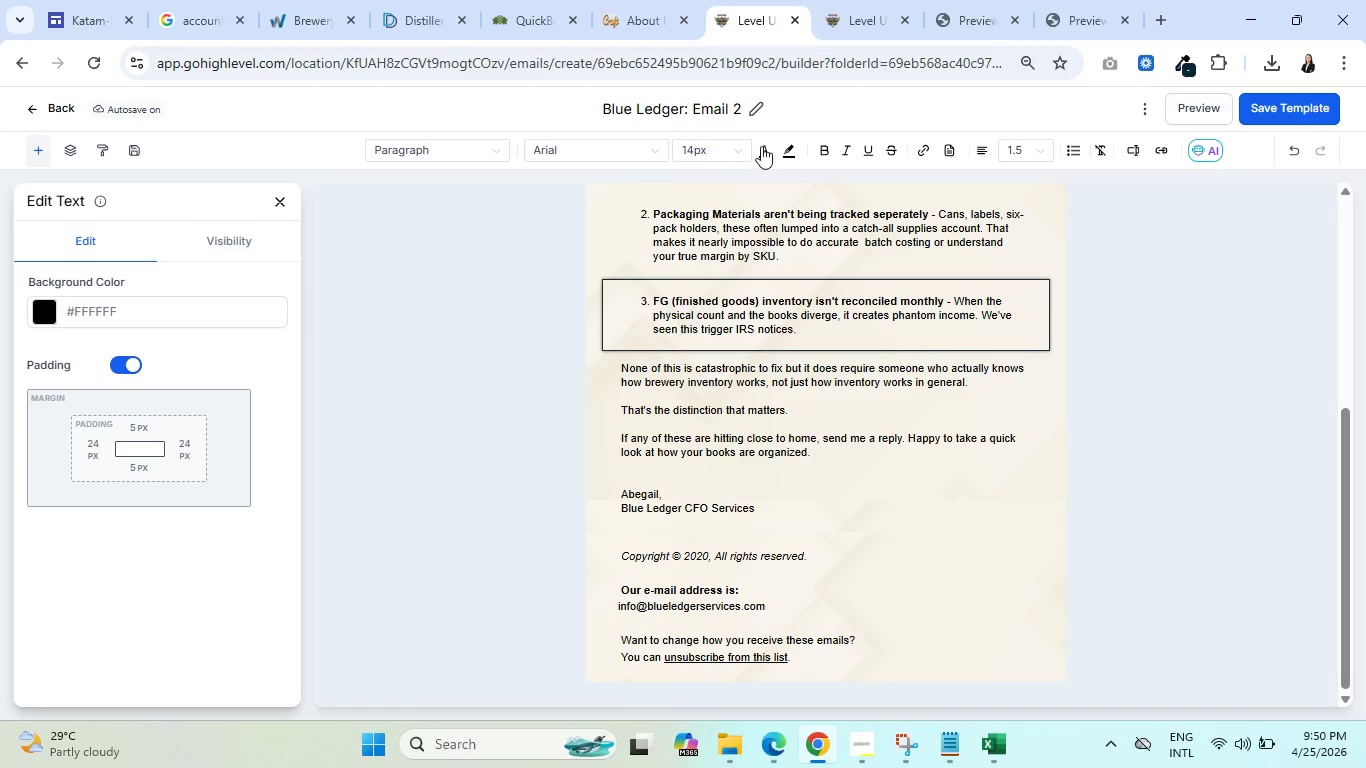 
left_click([763, 147])
 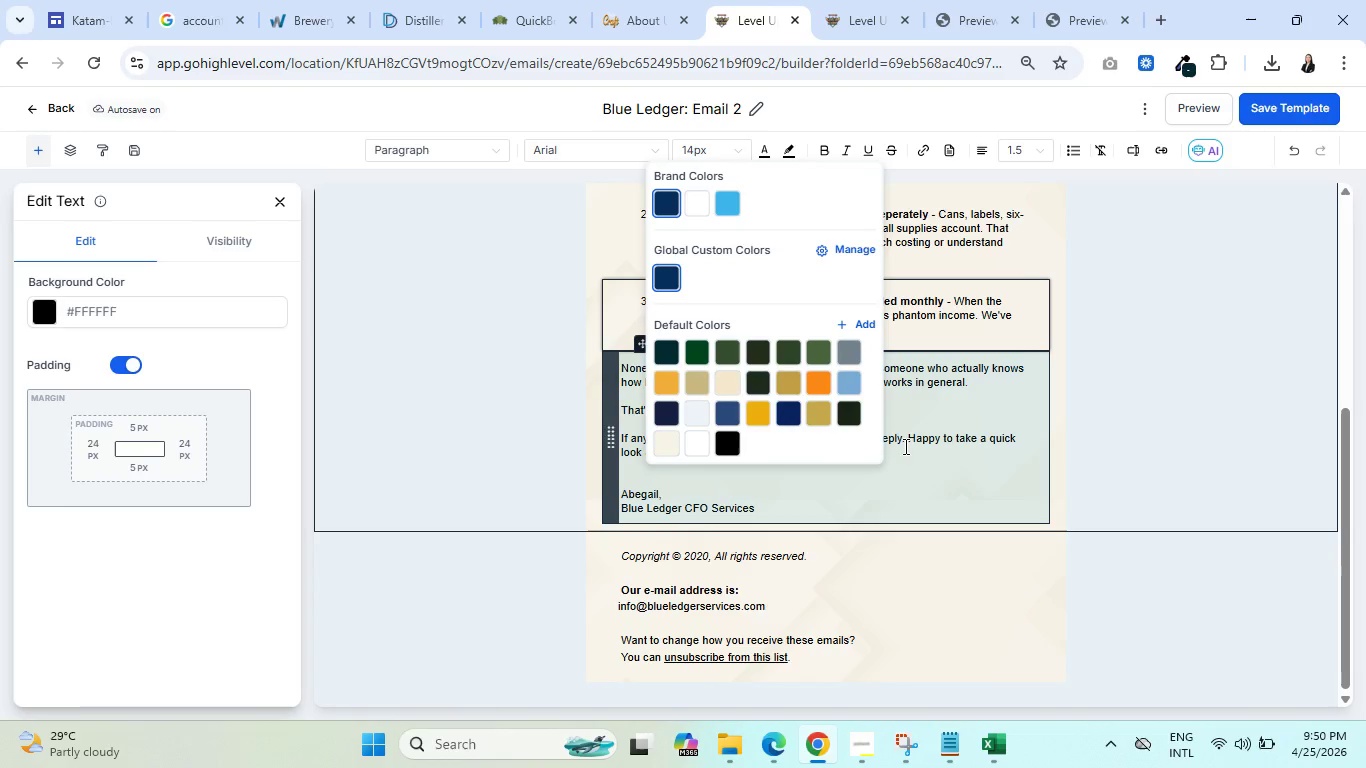 
left_click([921, 416])
 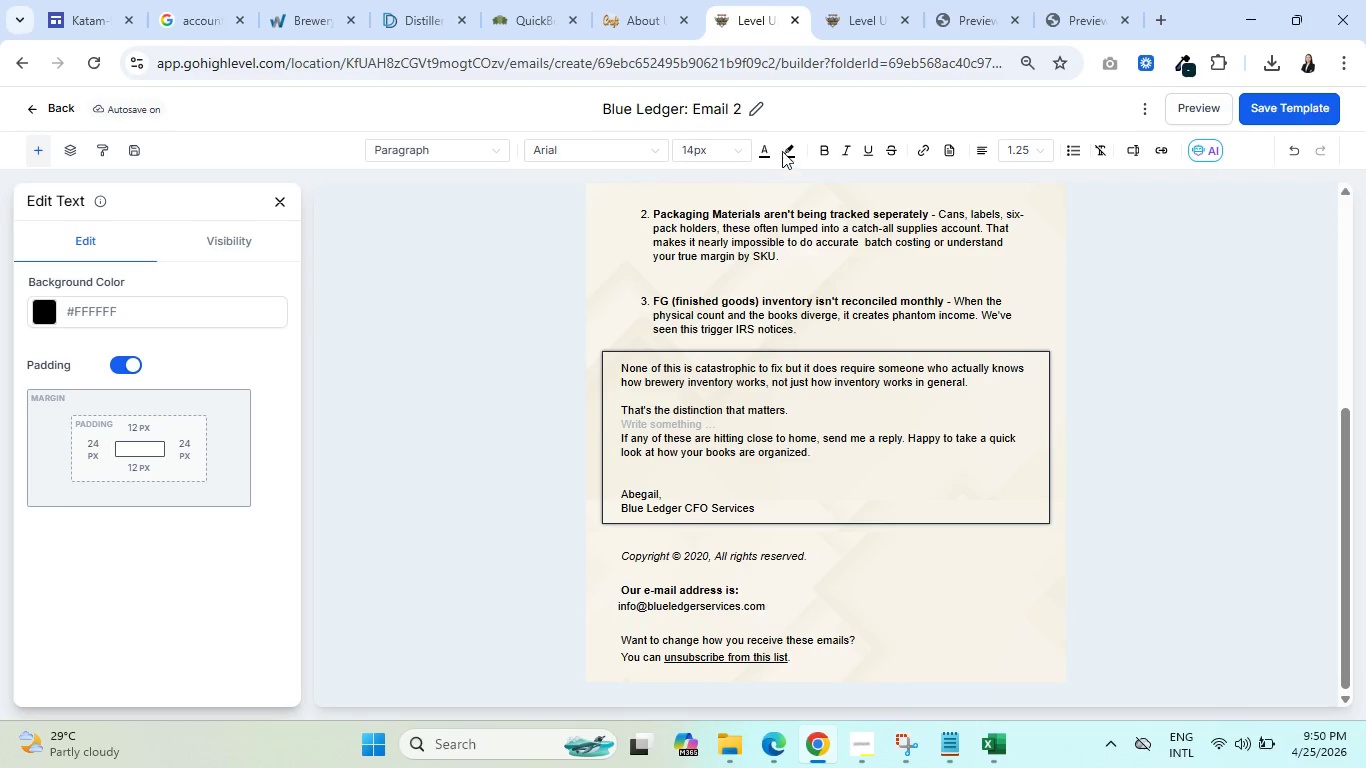 
left_click([768, 146])
 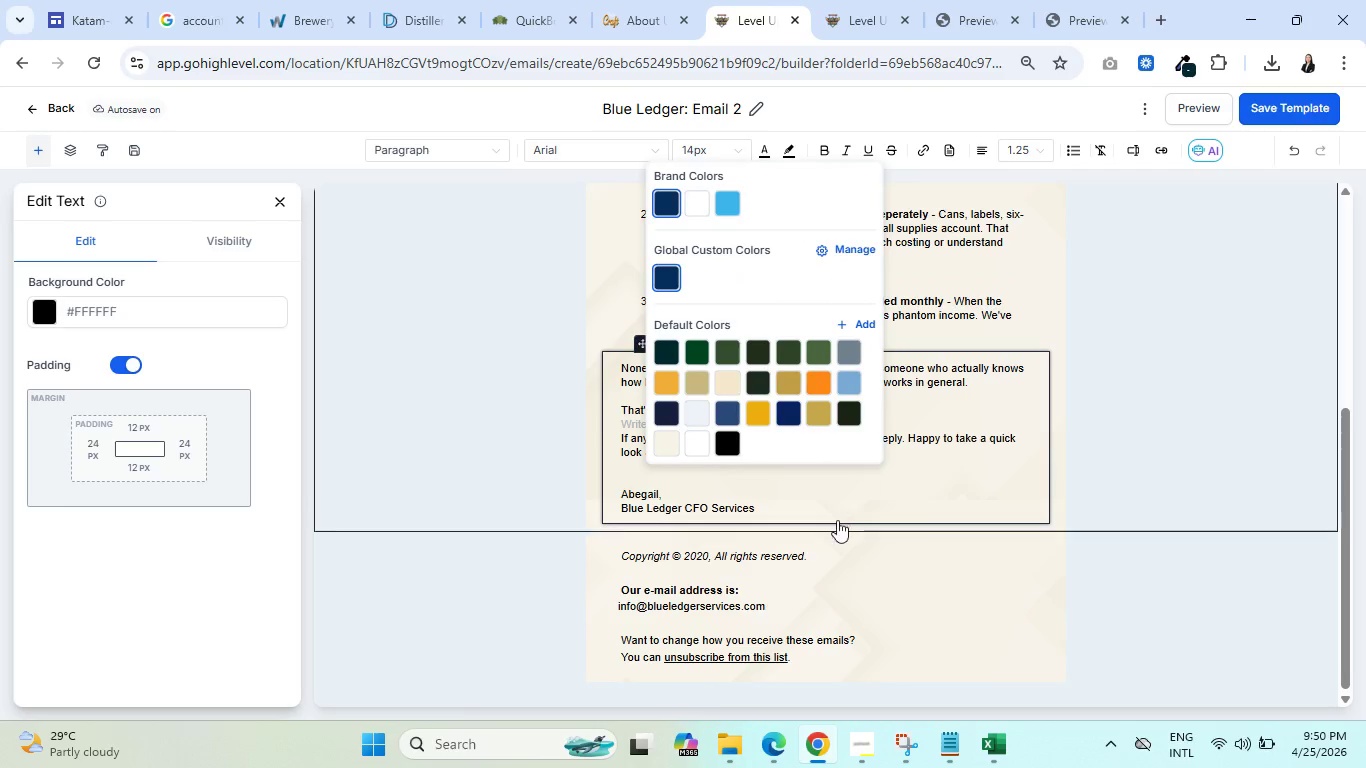 
left_click([823, 588])
 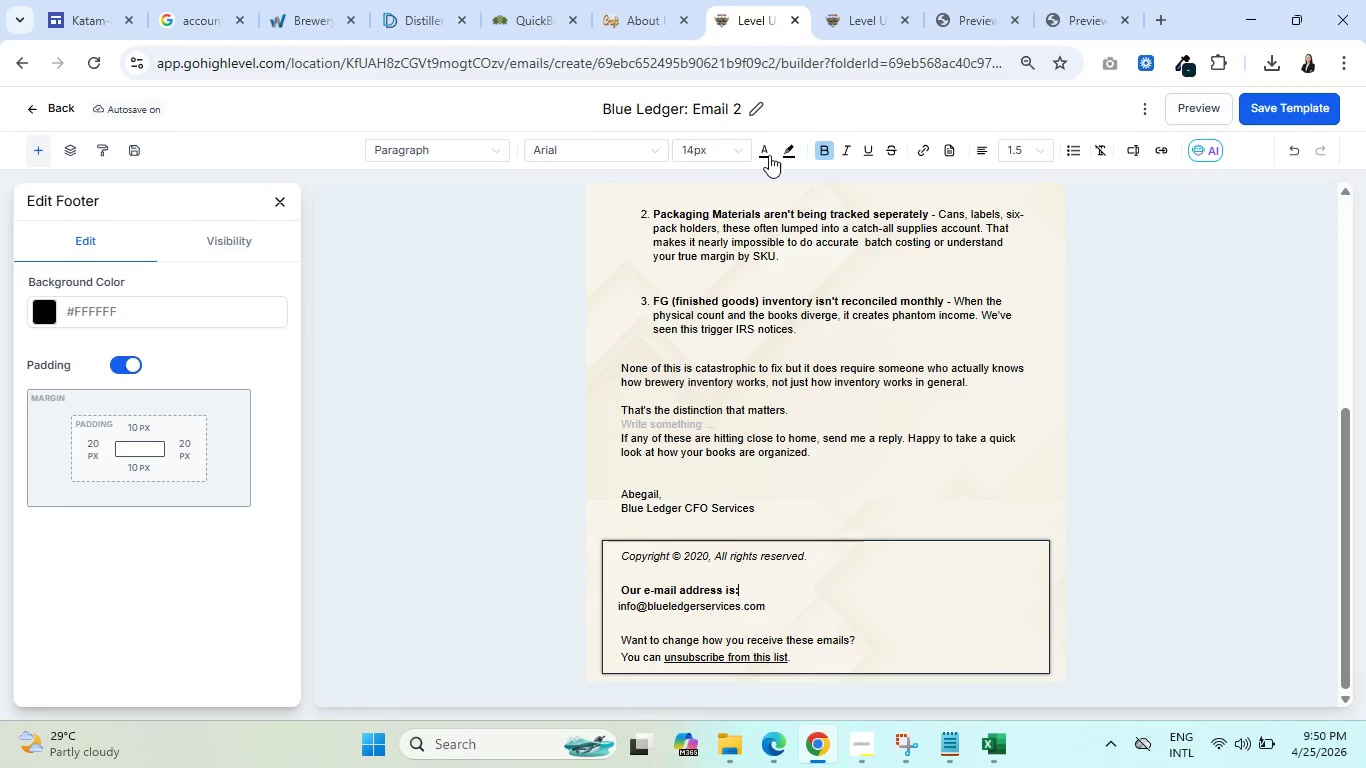 
left_click([762, 153])
 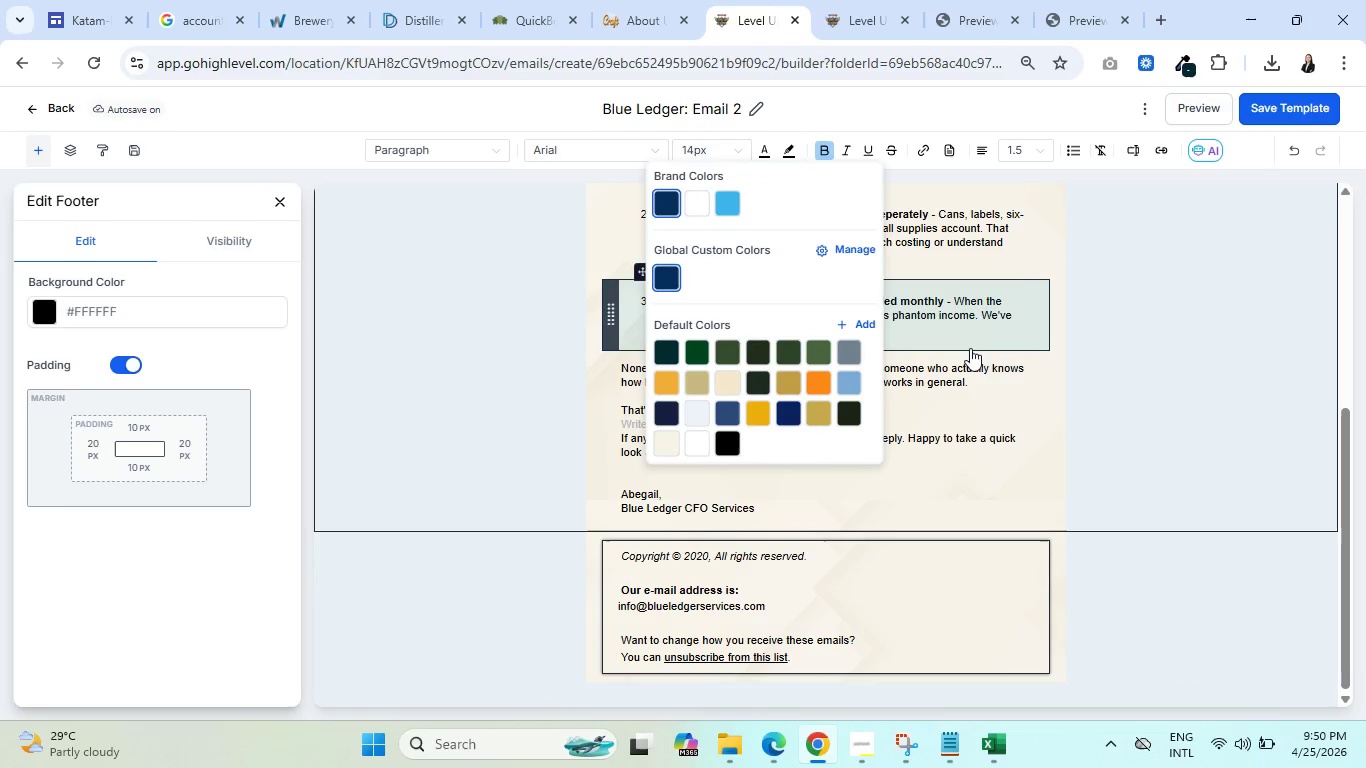 
left_click([953, 312])
 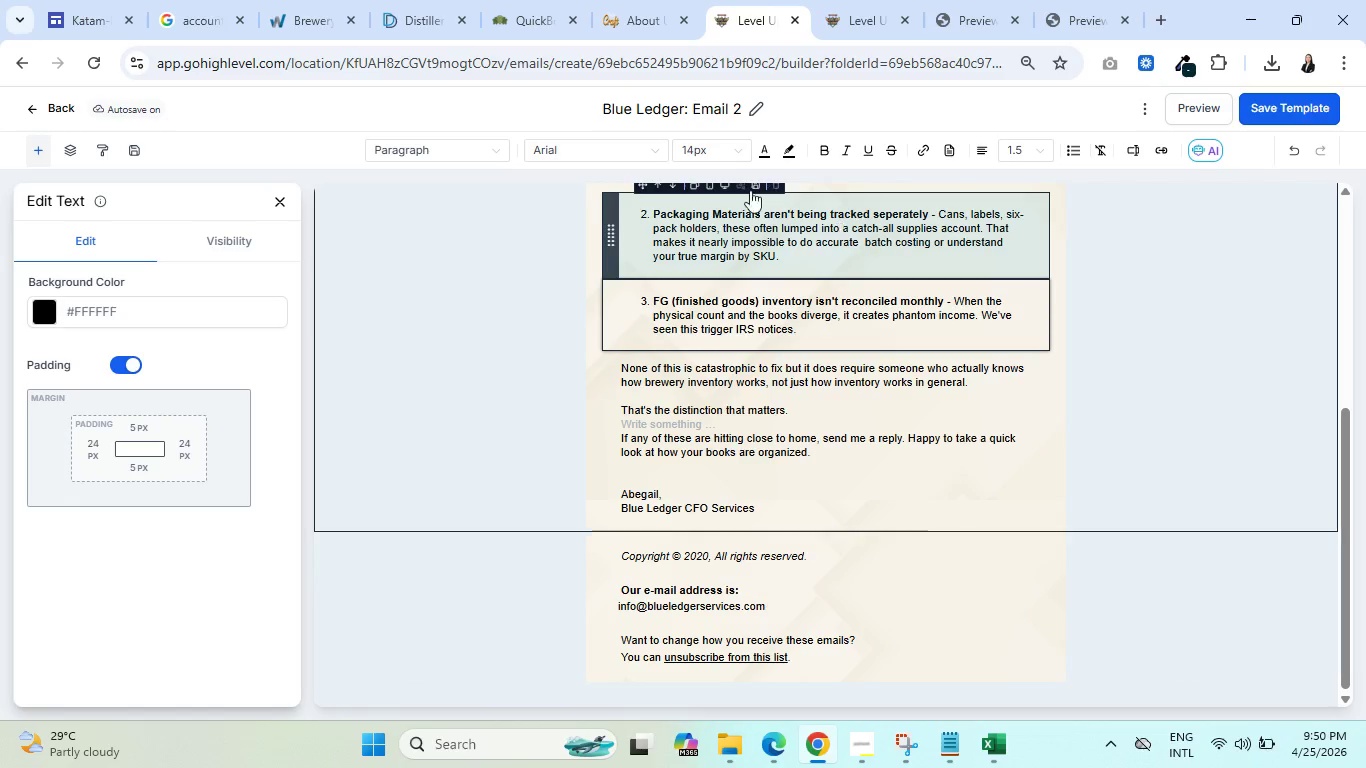 
scroll: coordinate [917, 332], scroll_direction: up, amount: 11.0
 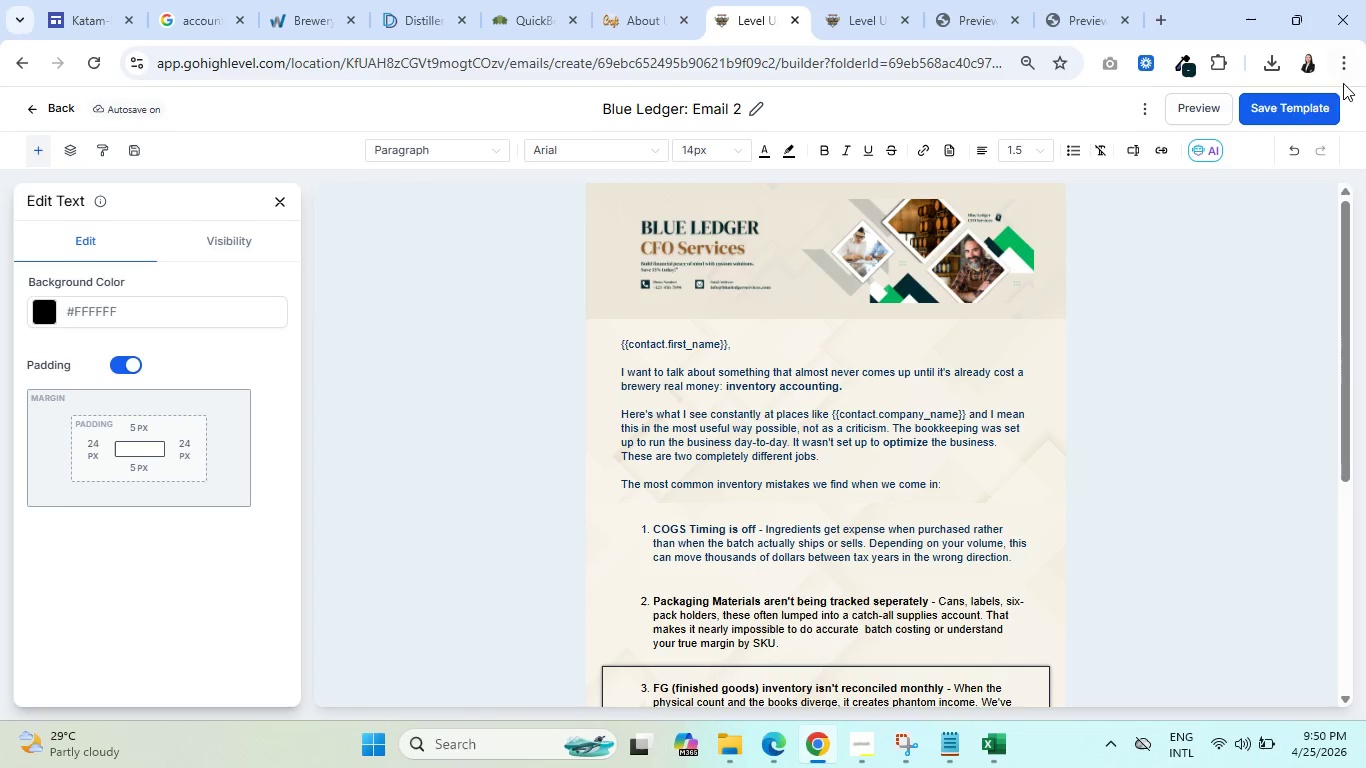 
left_click([1258, 109])
 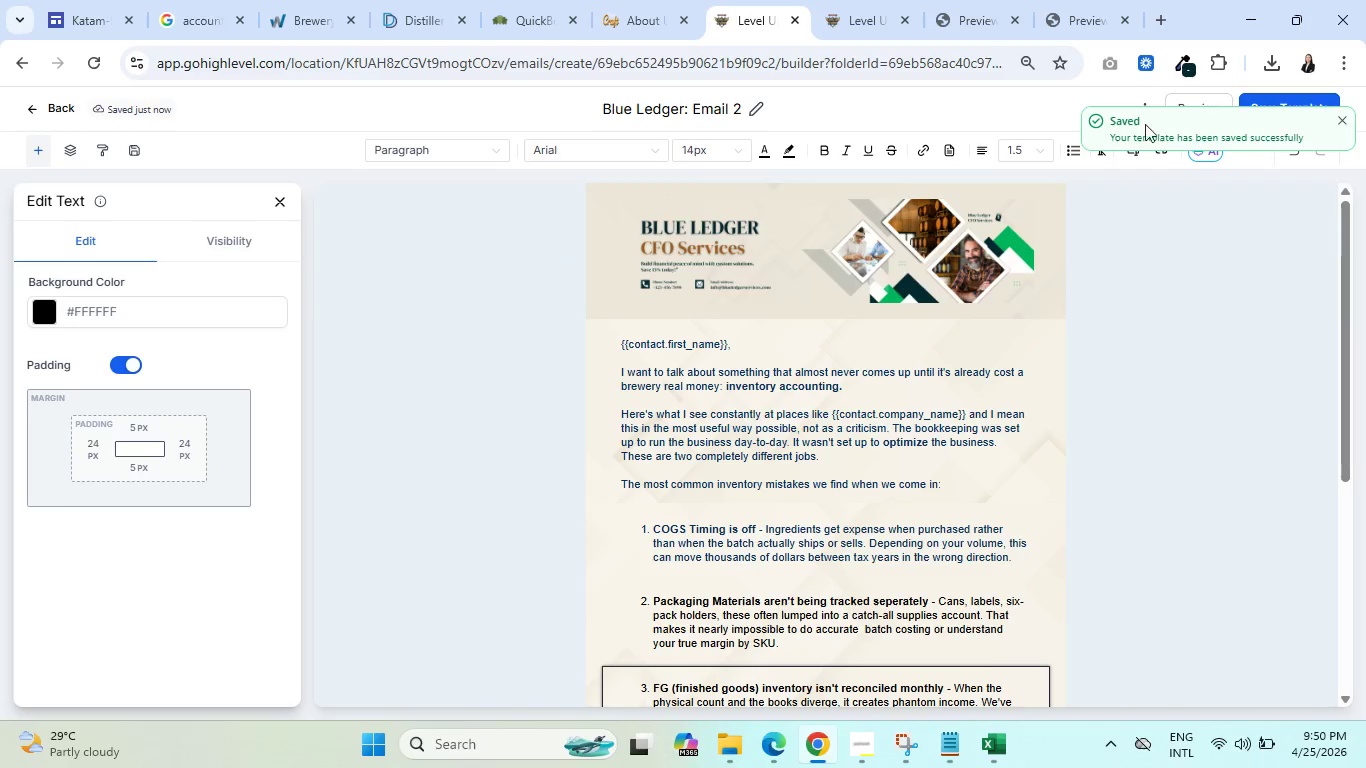 
scroll: coordinate [696, 347], scroll_direction: up, amount: 11.0
 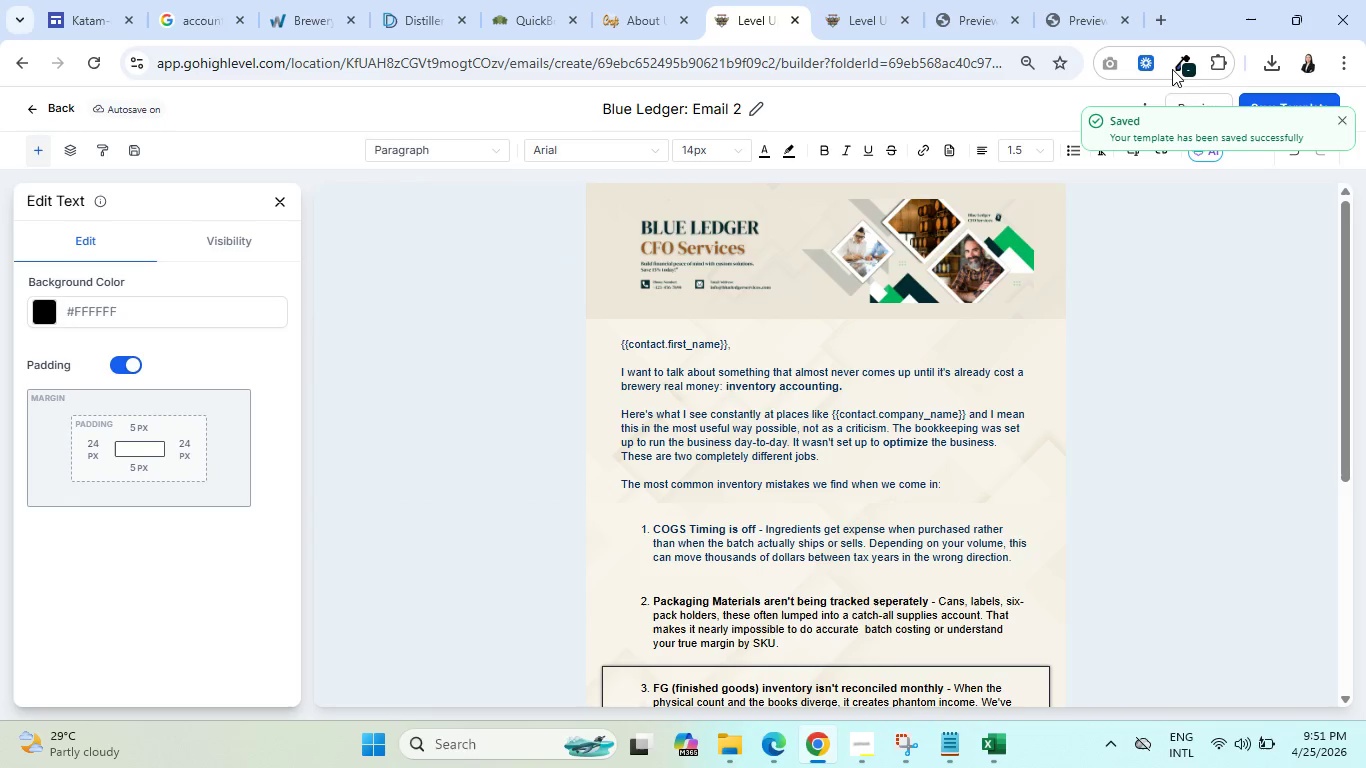 
left_click([1182, 97])
 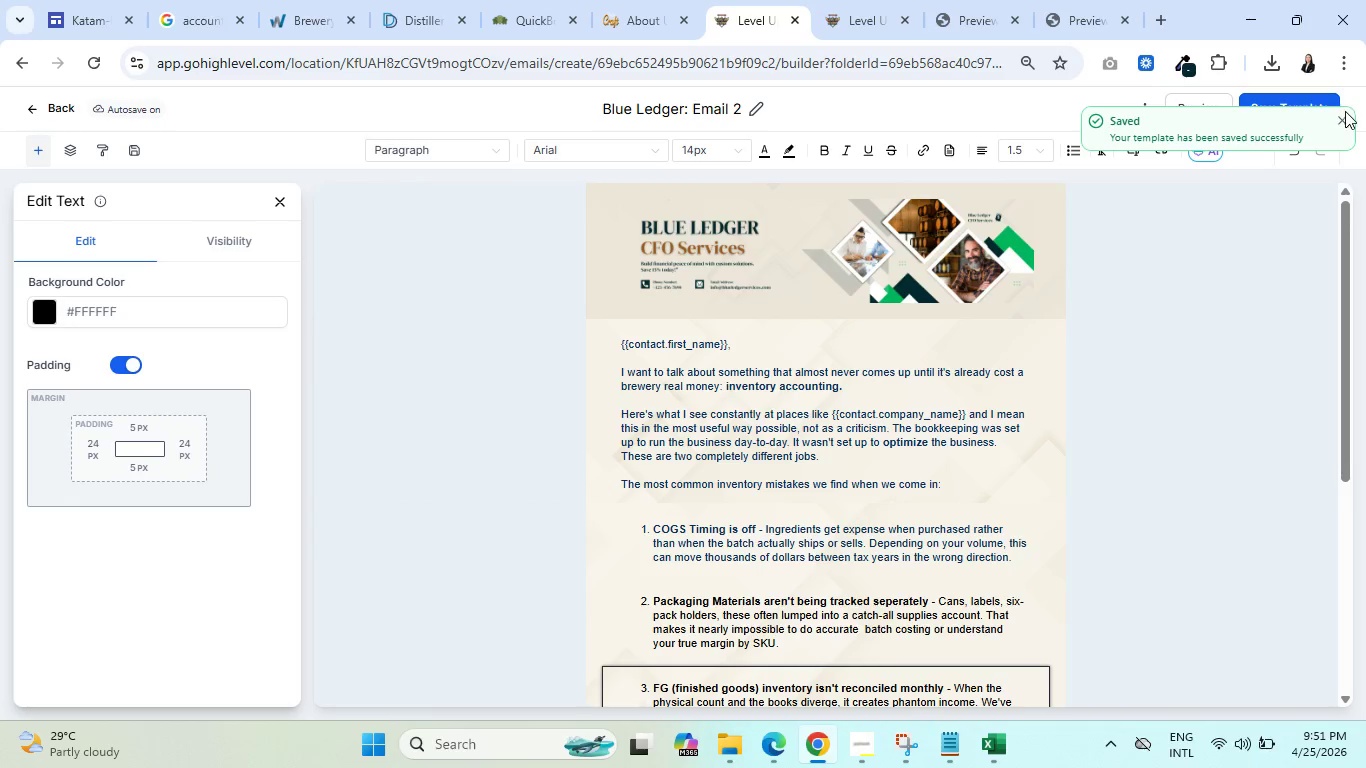 
left_click([1345, 114])
 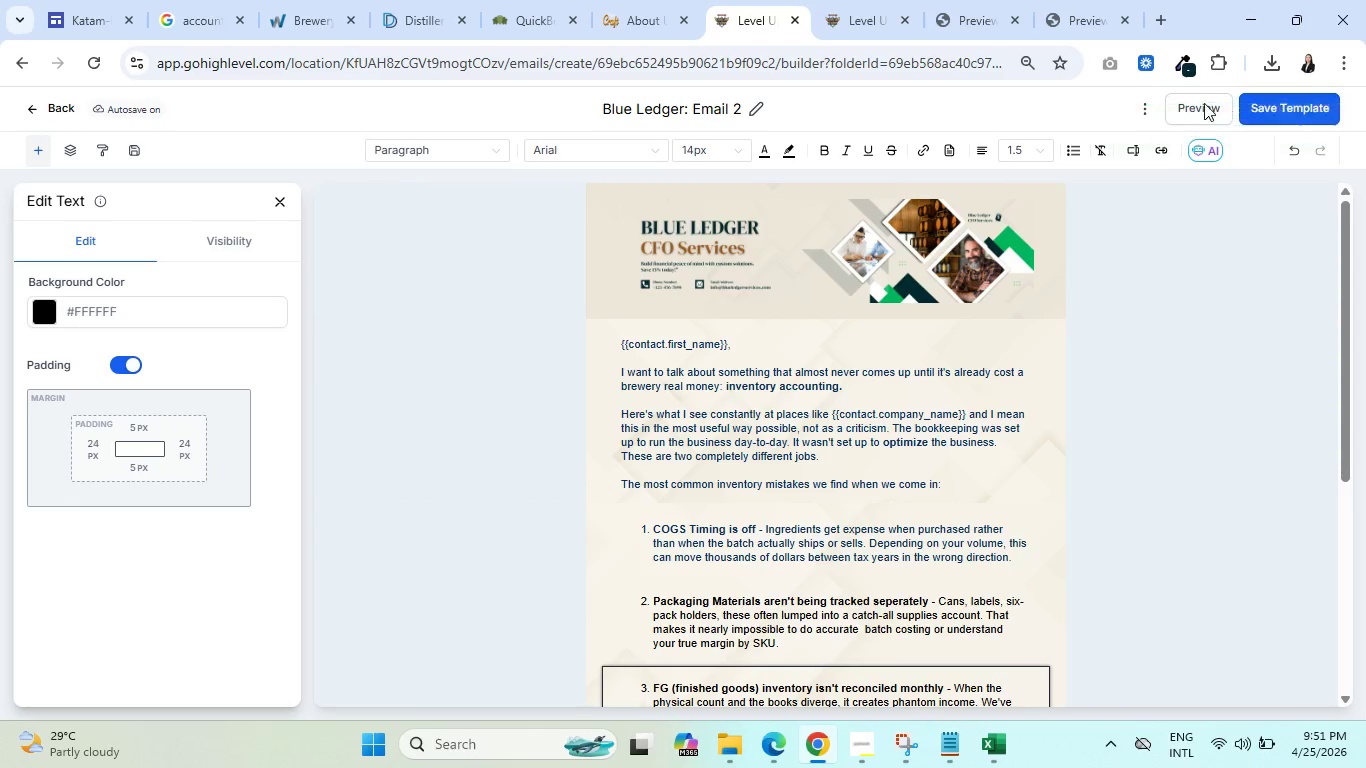 
left_click([1202, 101])
 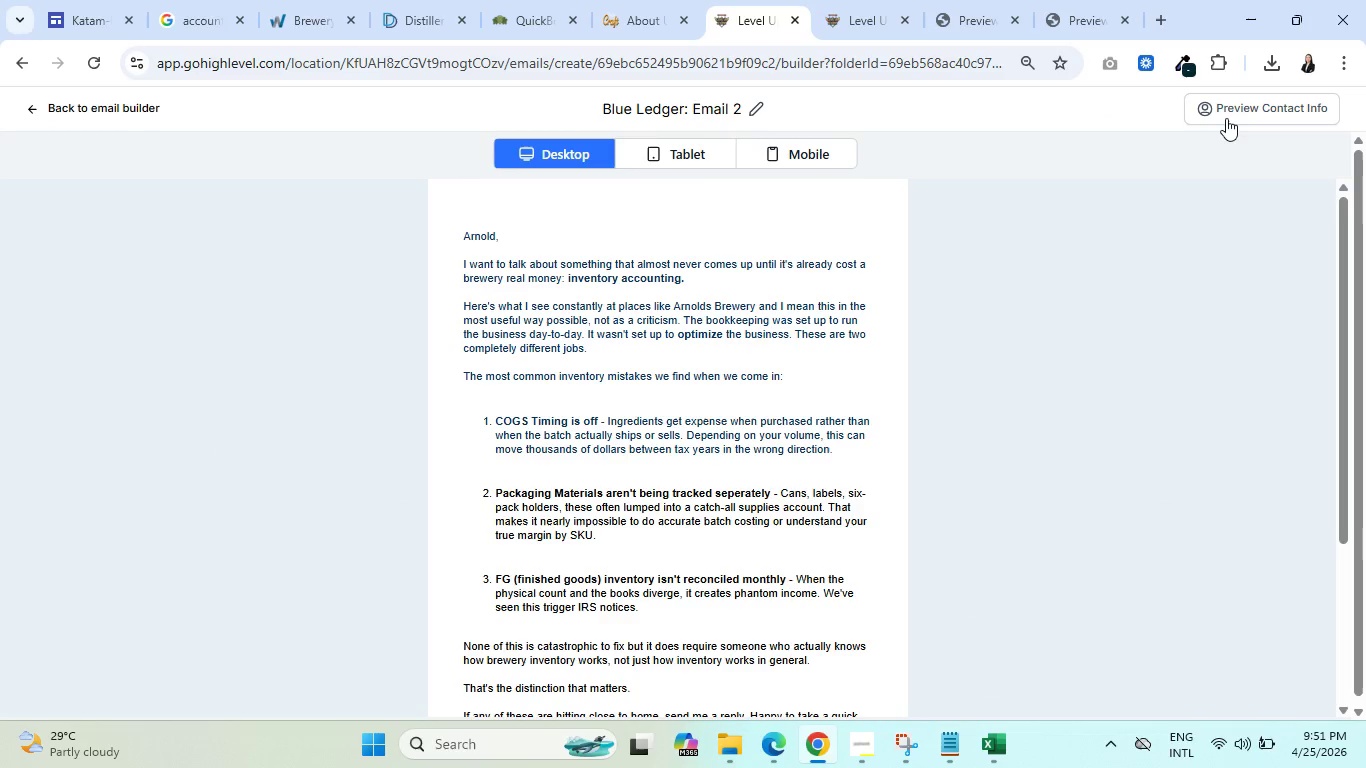 
mouse_move([759, 173])
 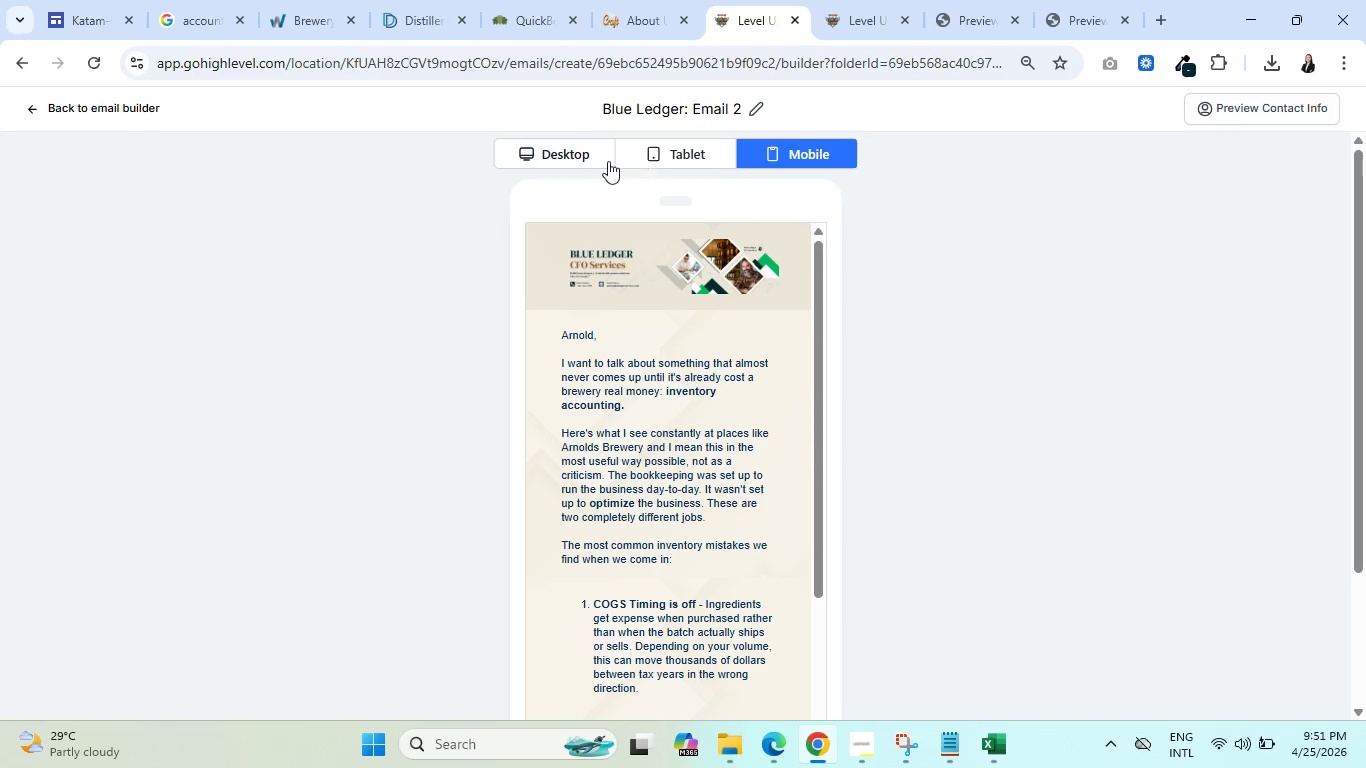 
left_click([572, 153])
 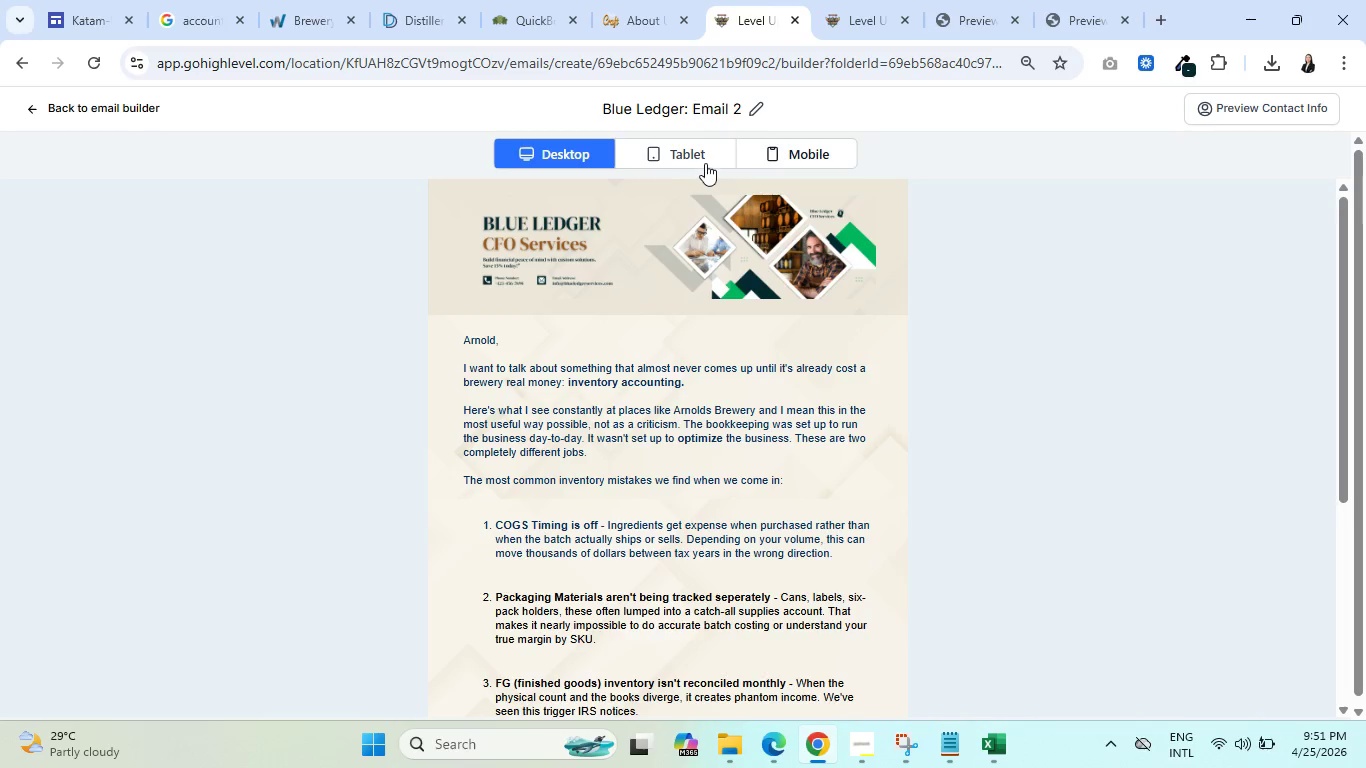 
left_click([780, 152])
 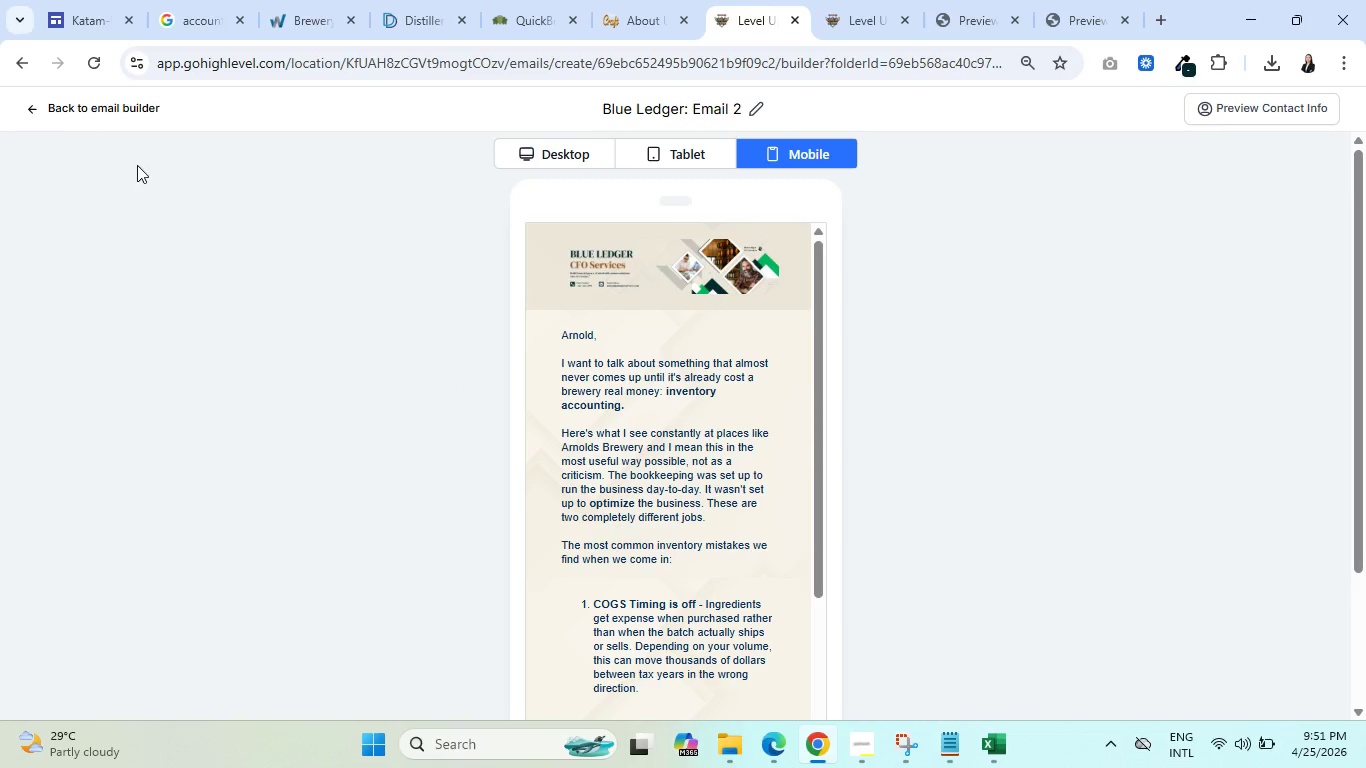 
left_click([29, 105])
 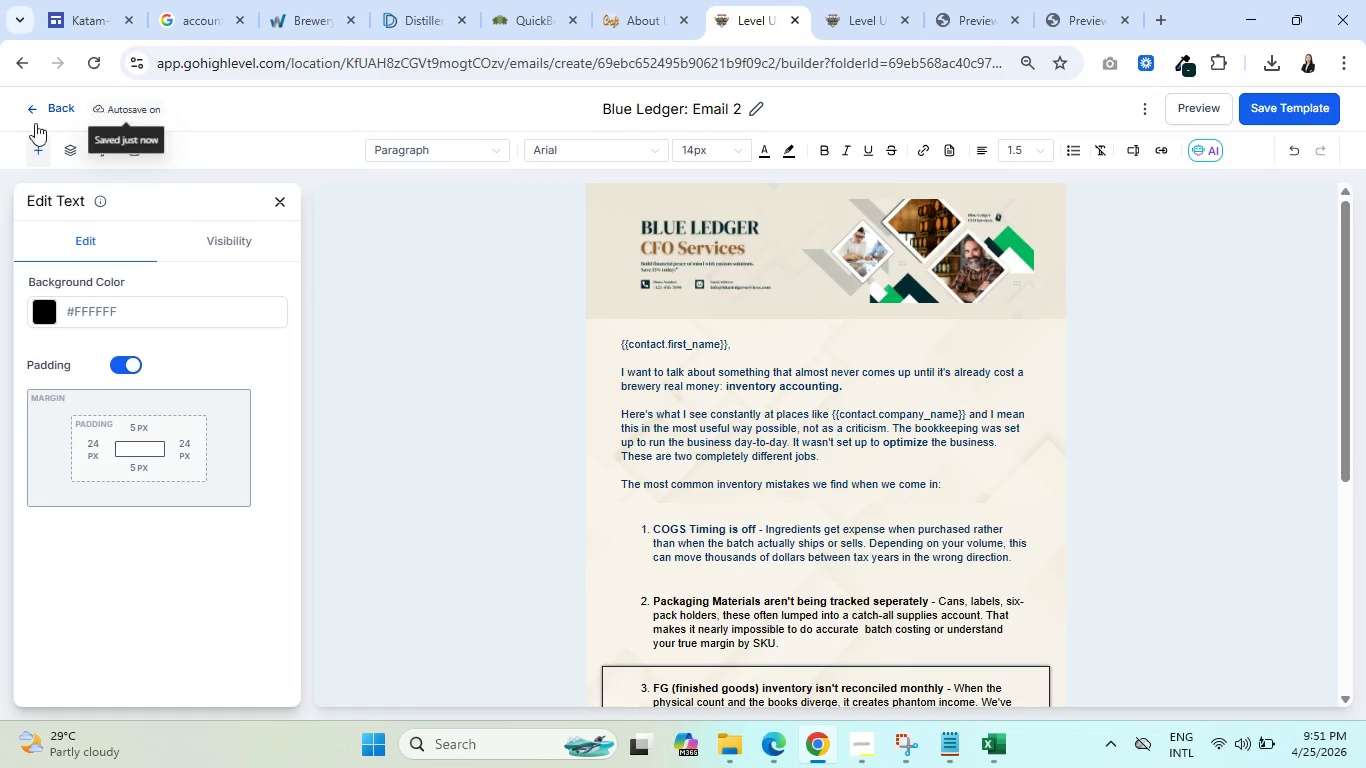 
left_click([29, 104])
 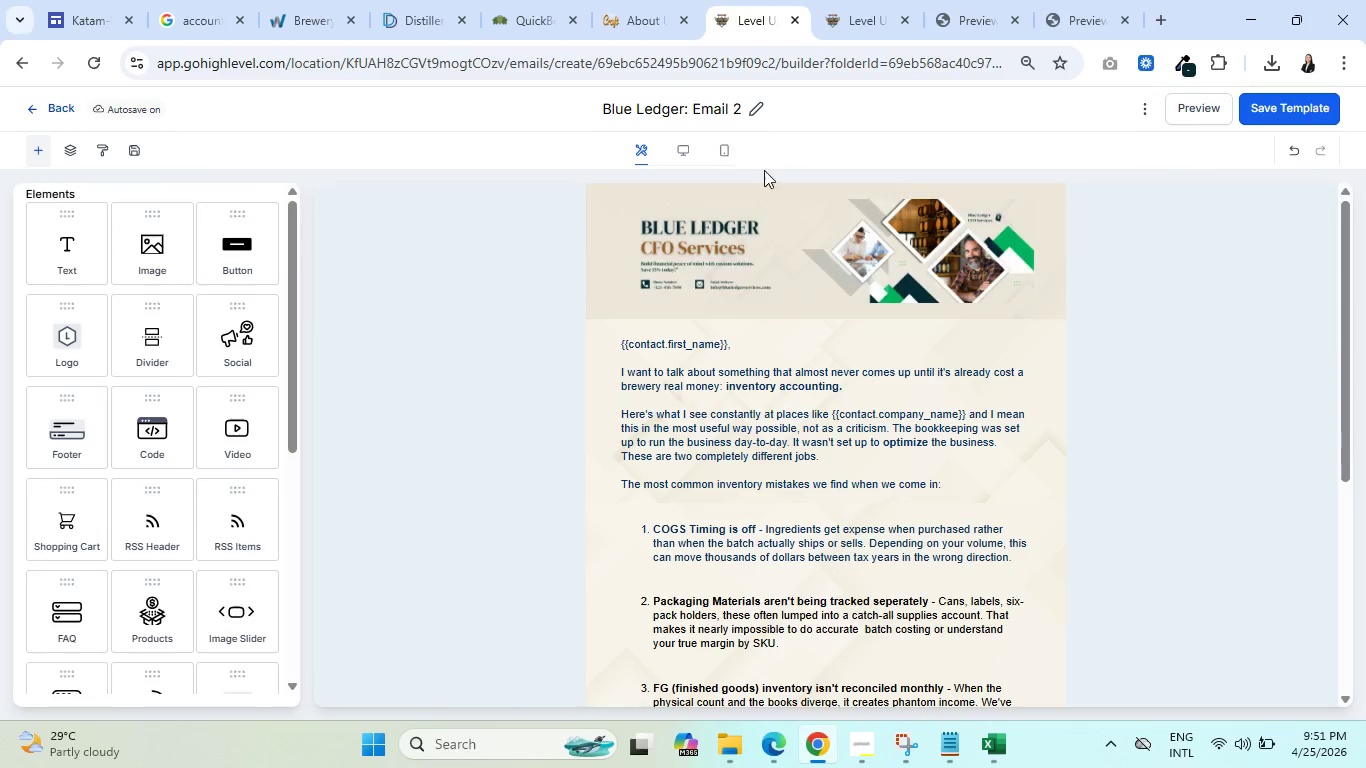 
left_click([729, 152])
 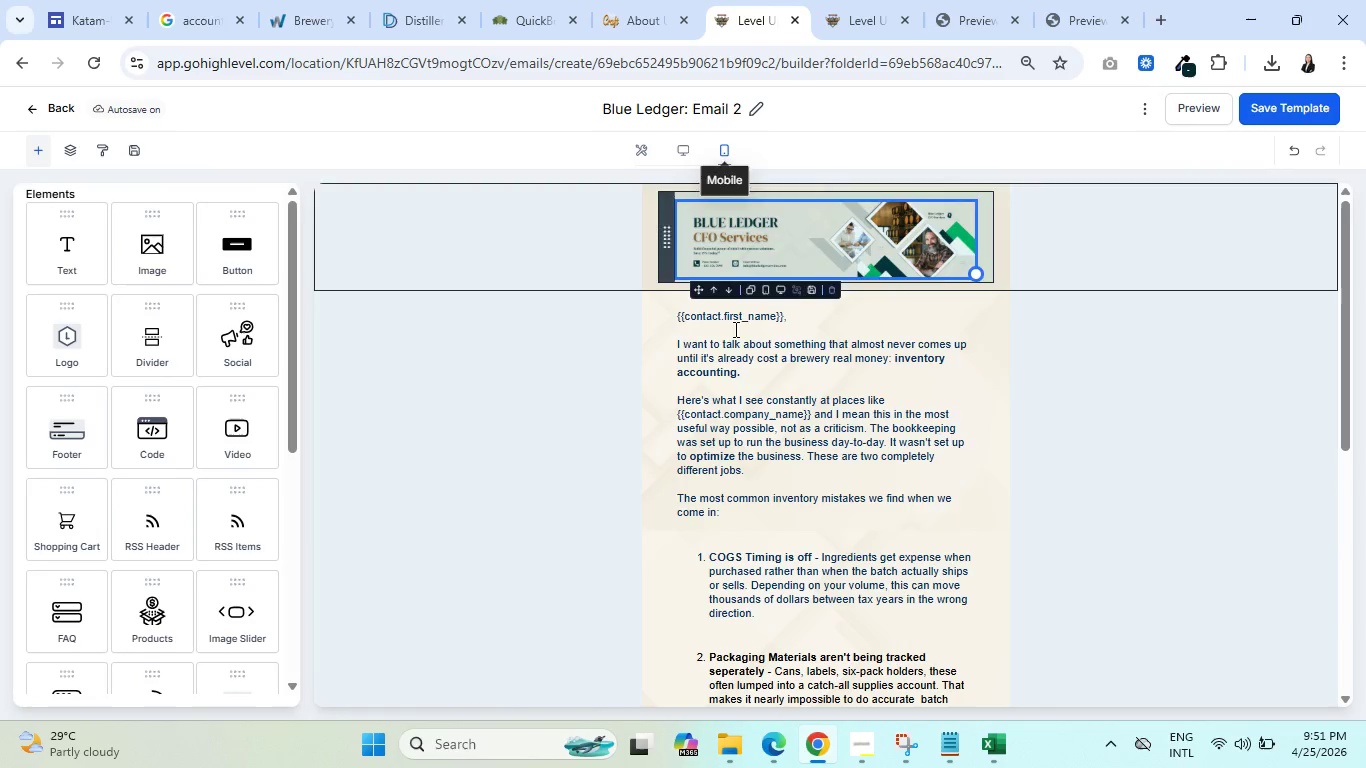 
left_click([737, 344])
 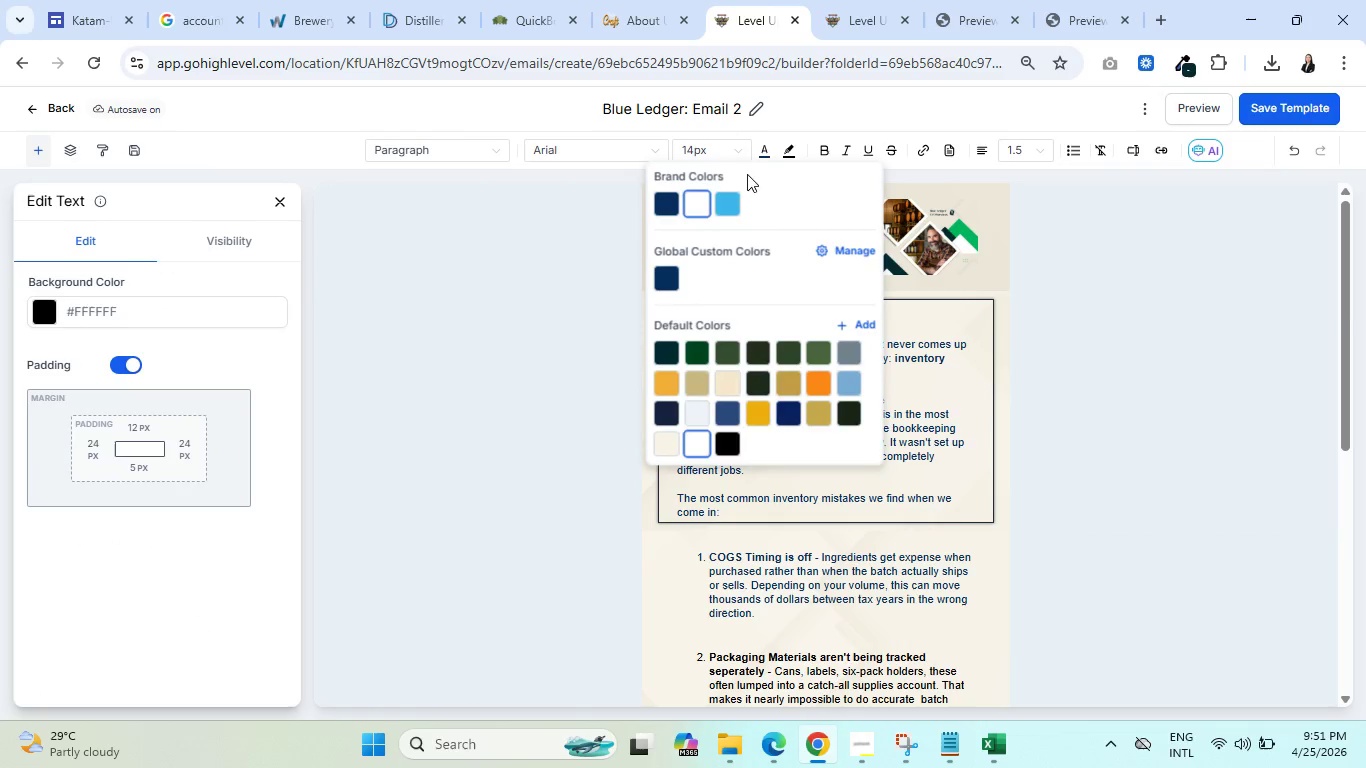 
left_click([665, 206])
 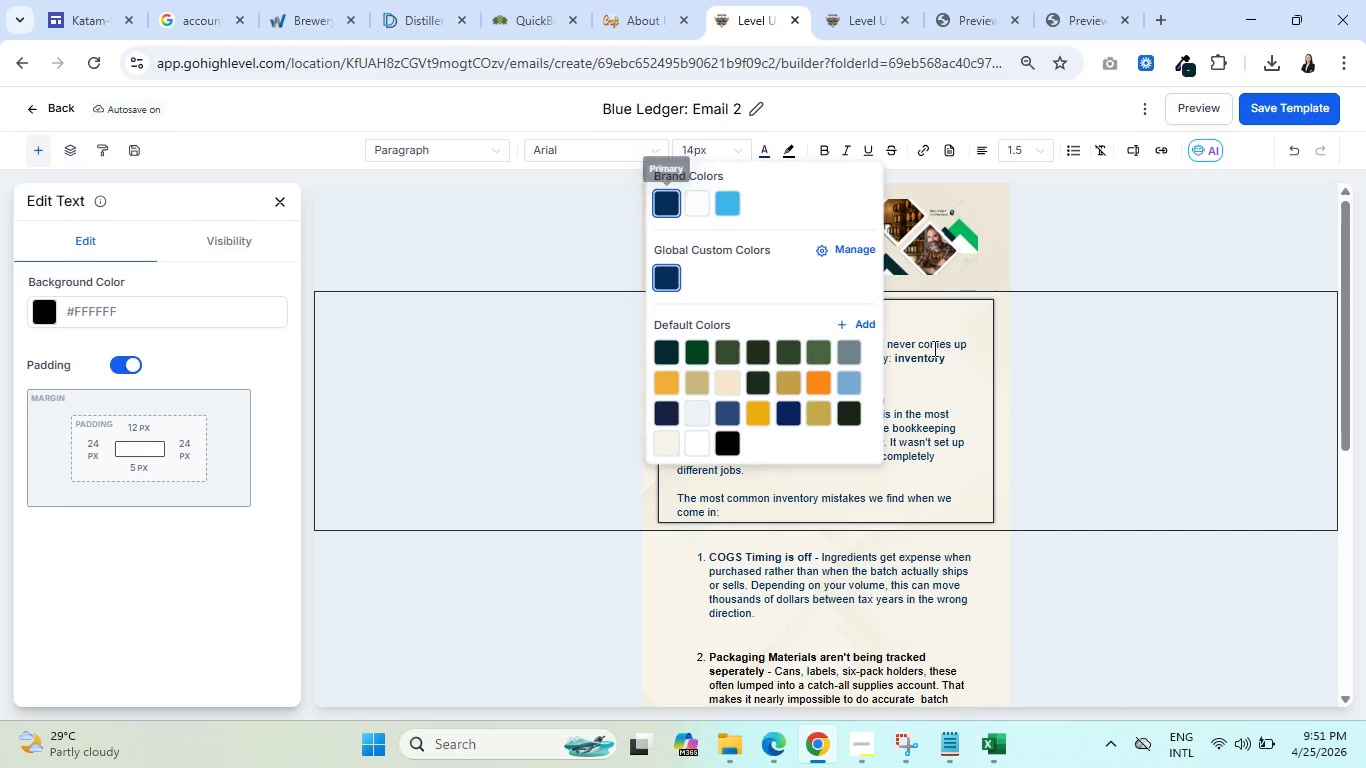 
left_click([1070, 373])
 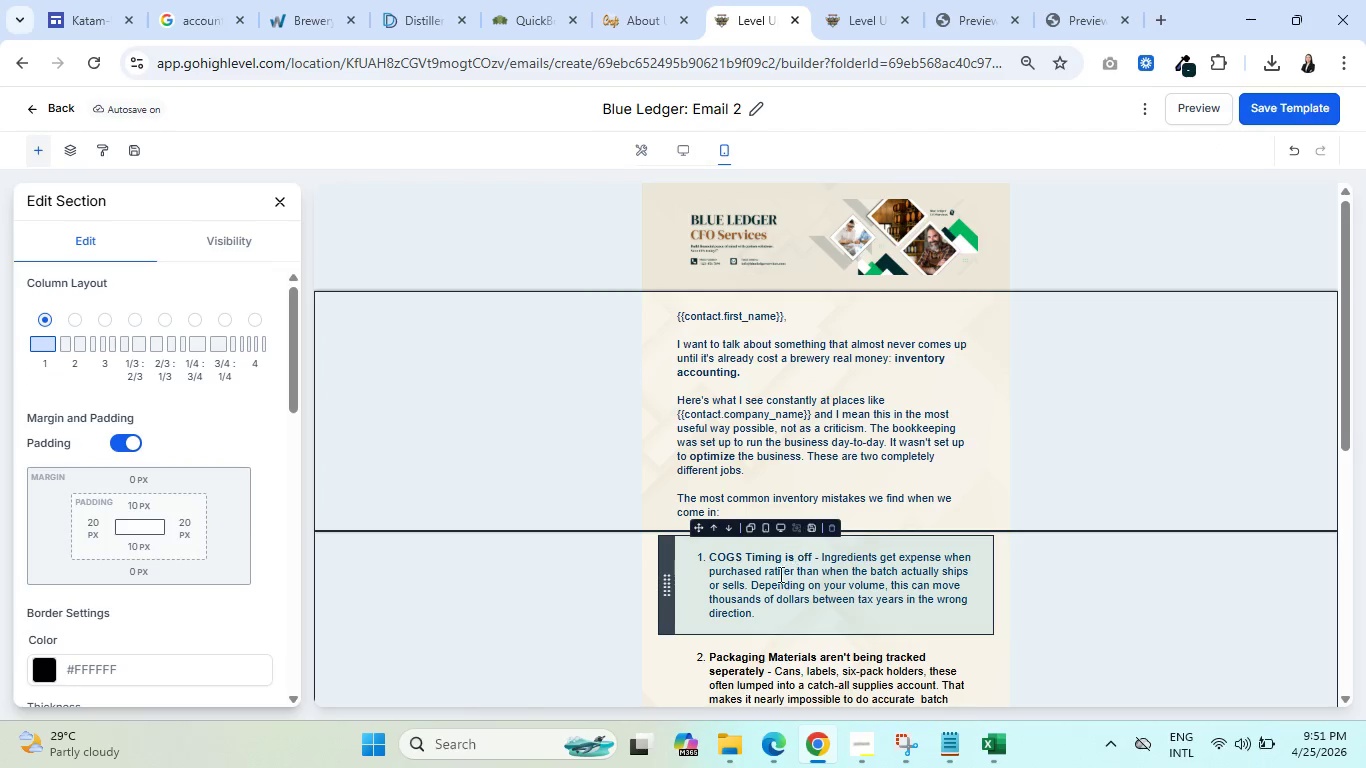 
left_click([779, 575])
 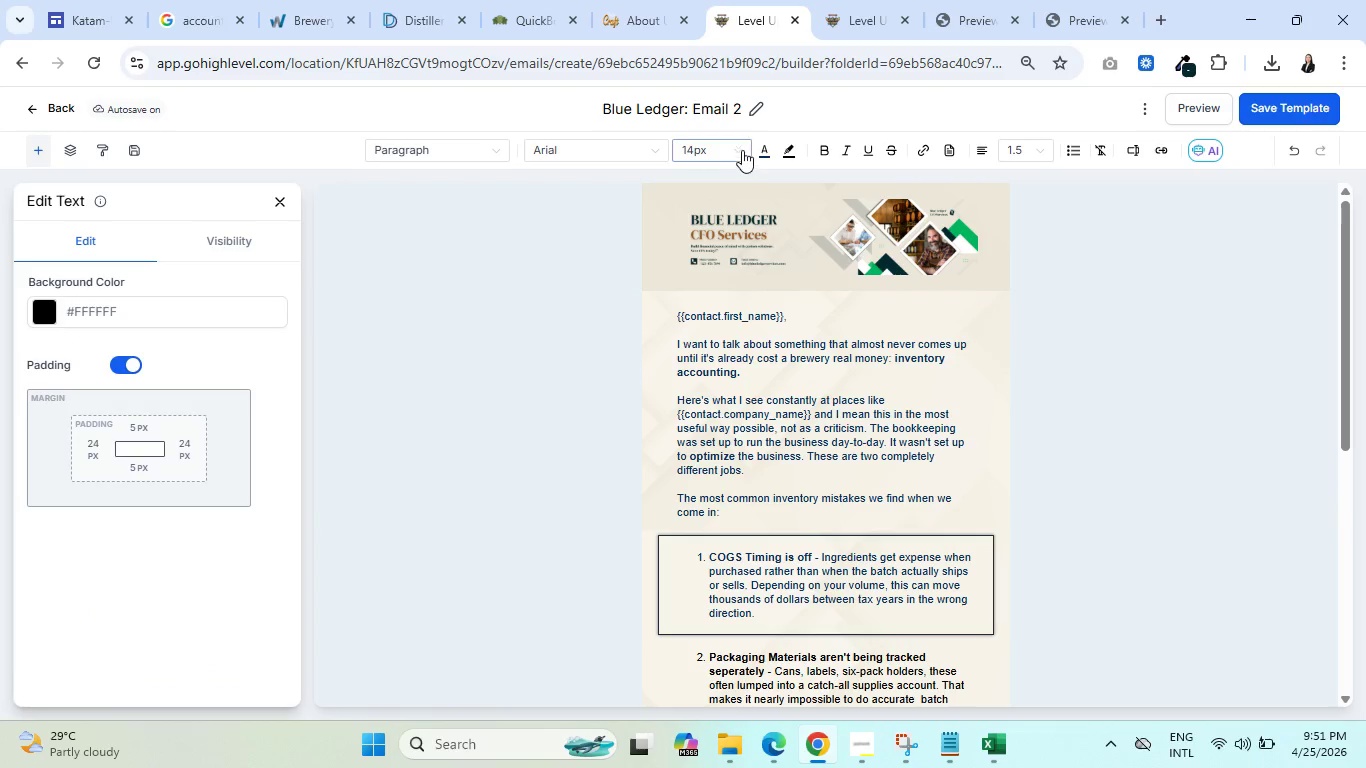 
left_click([762, 156])
 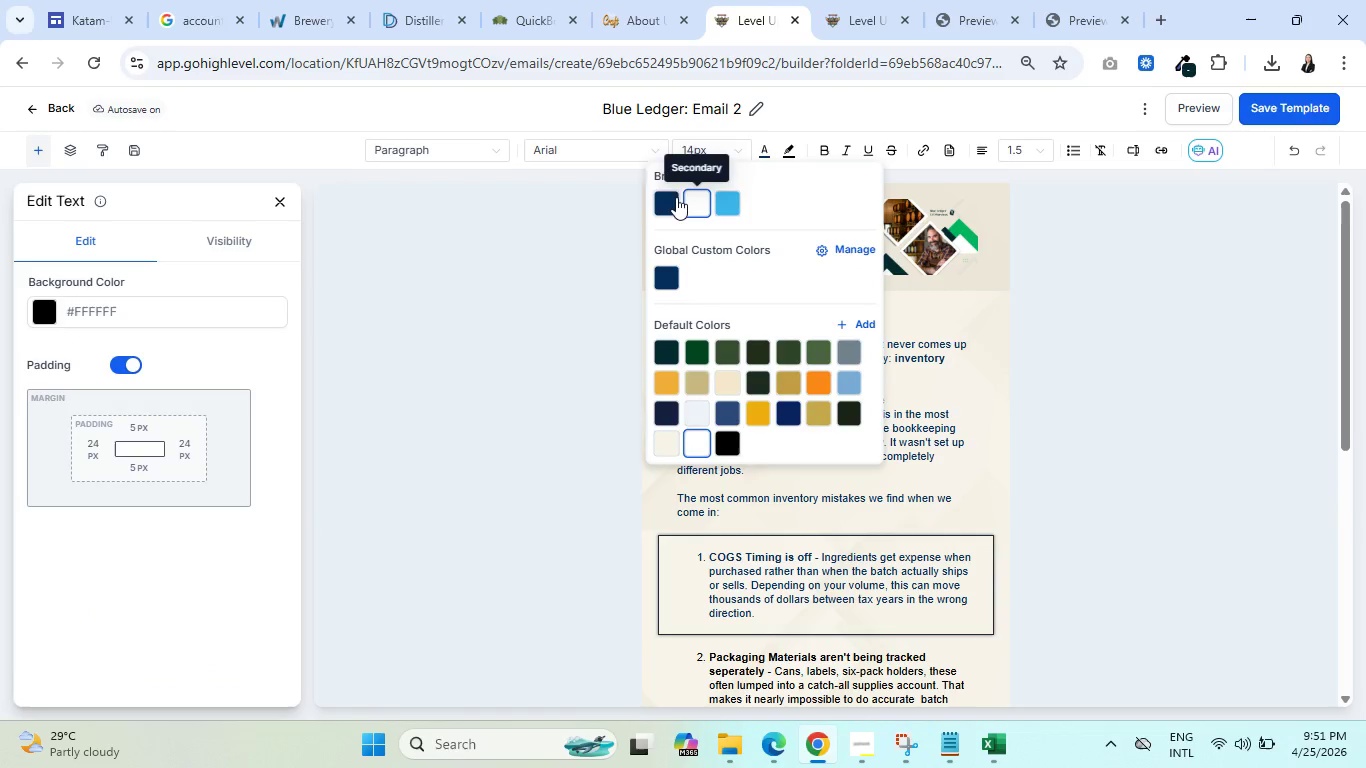 
left_click([669, 197])
 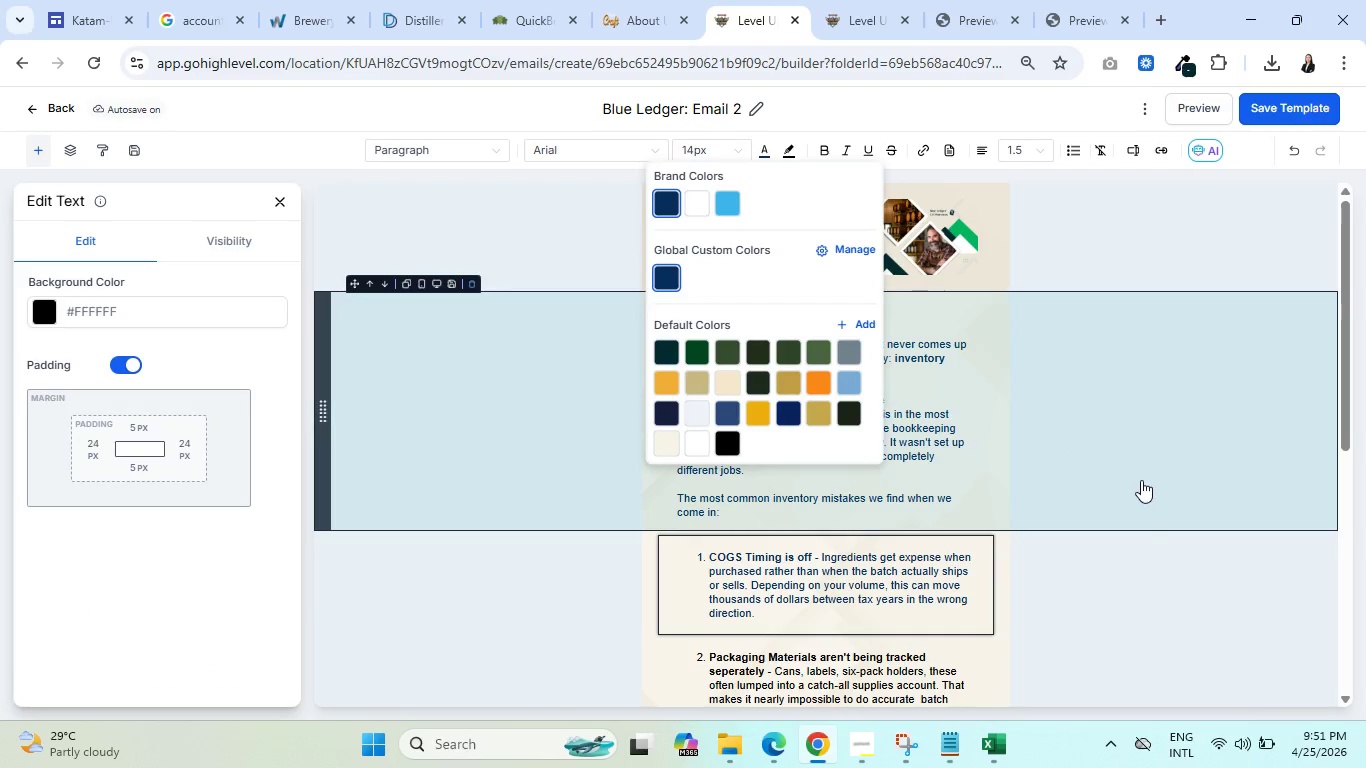 
left_click([1128, 562])
 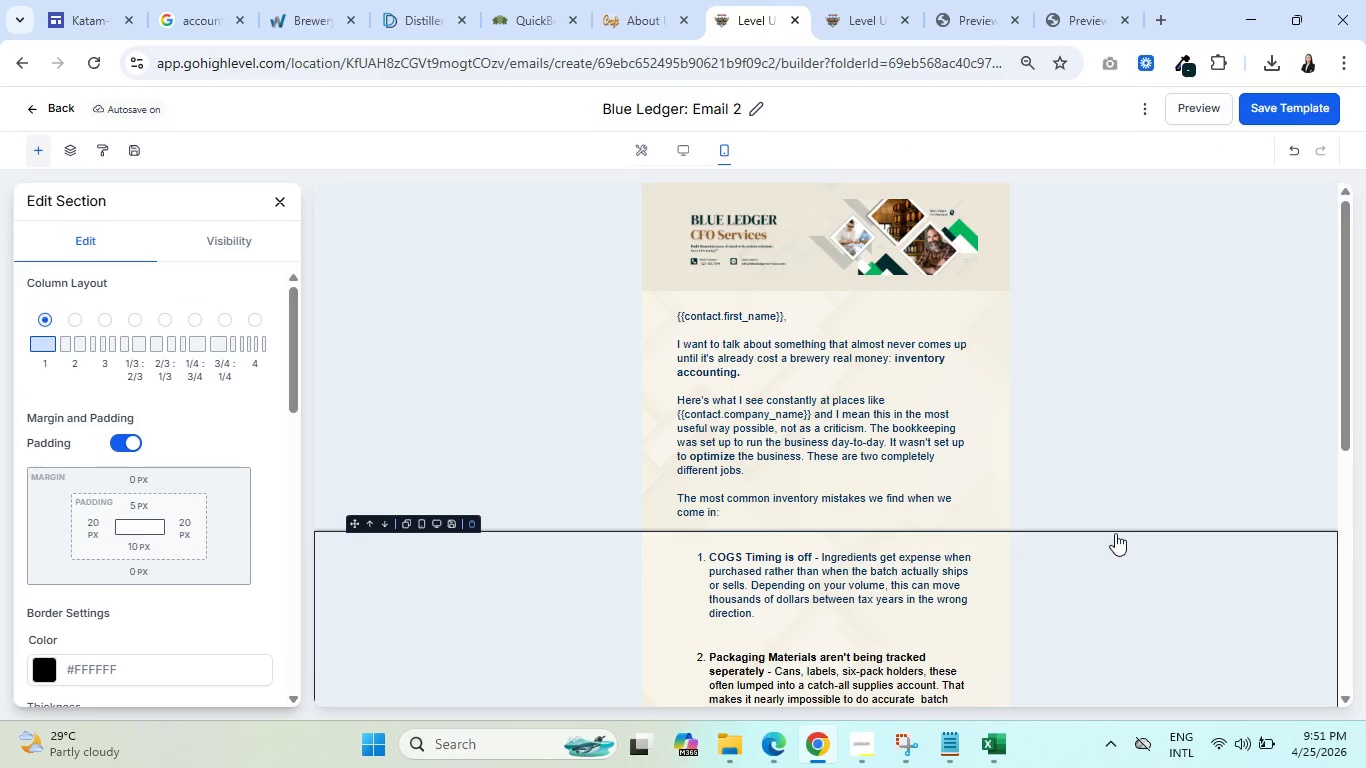 
scroll: coordinate [1117, 512], scroll_direction: down, amount: 3.0
 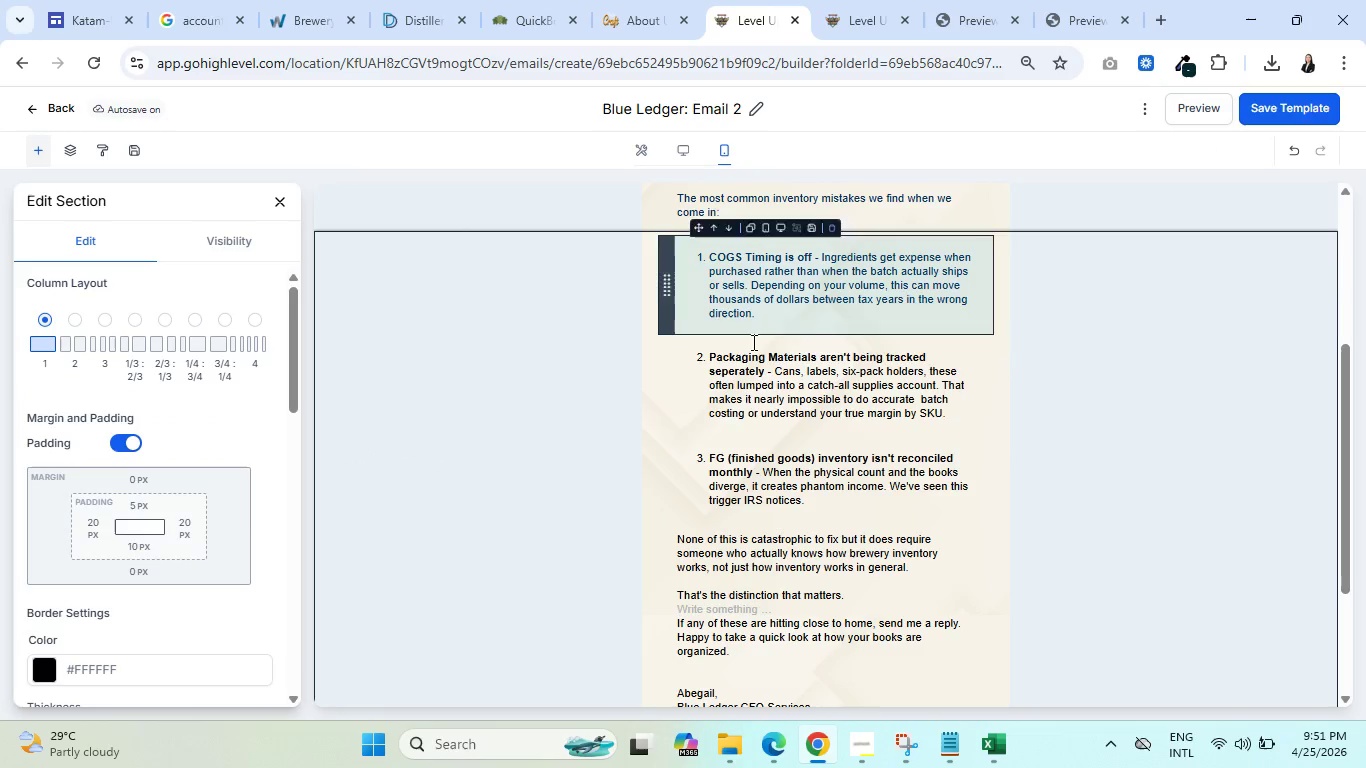 
left_click([734, 404])
 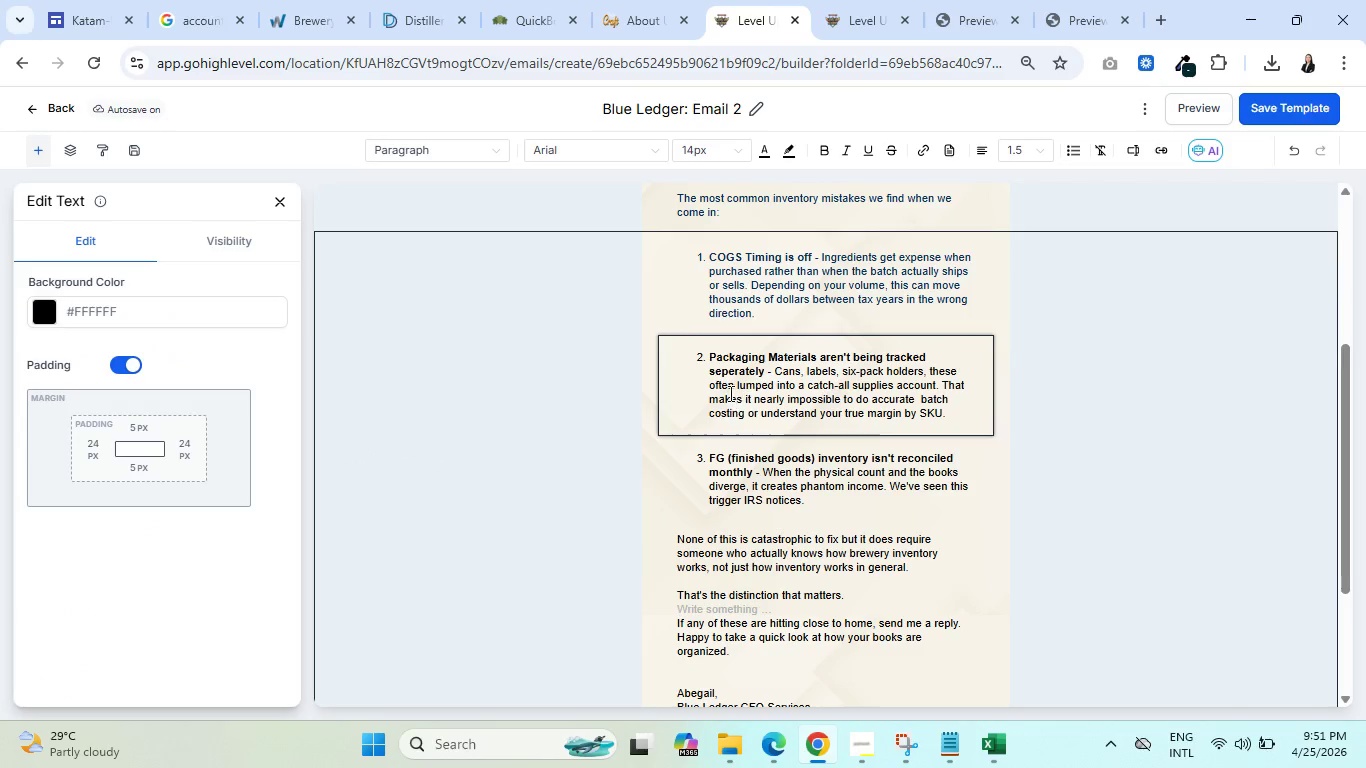 
mouse_move([739, 162])
 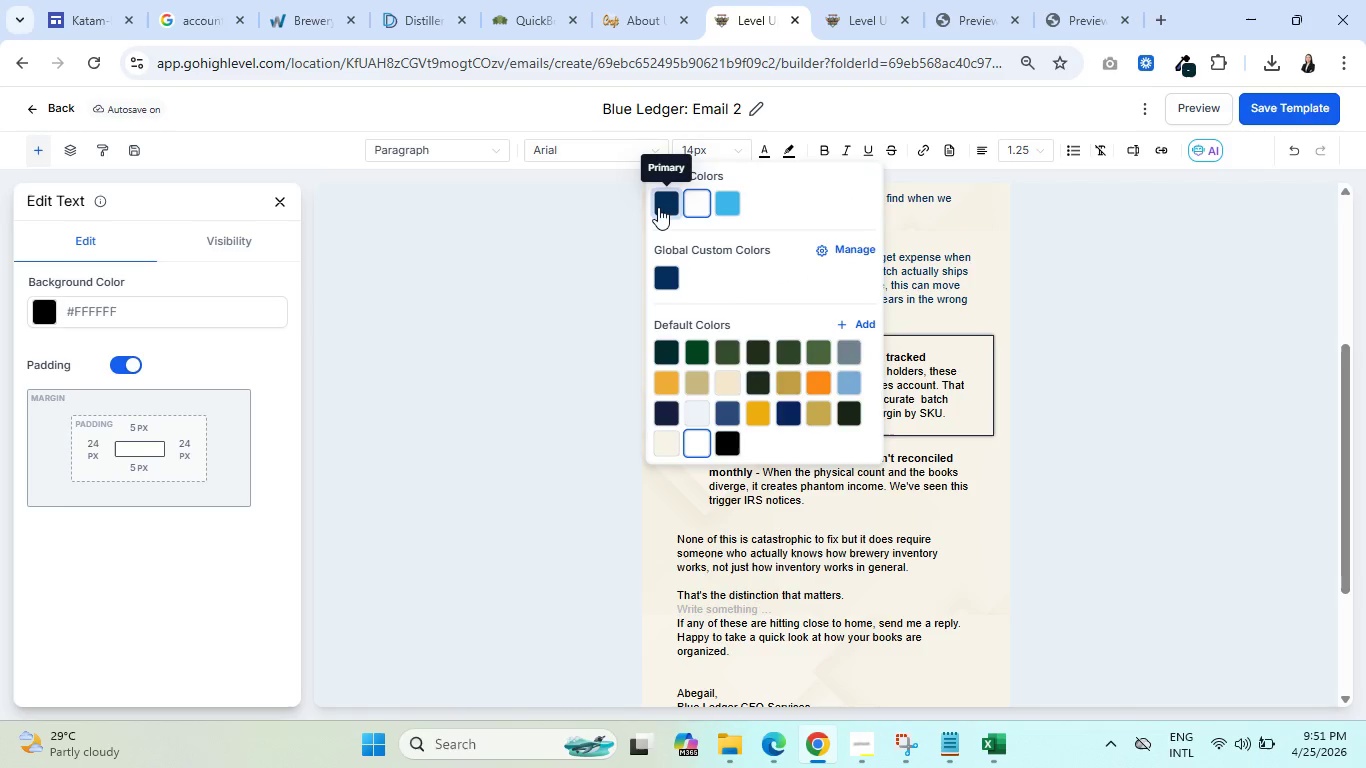 
left_click([662, 207])
 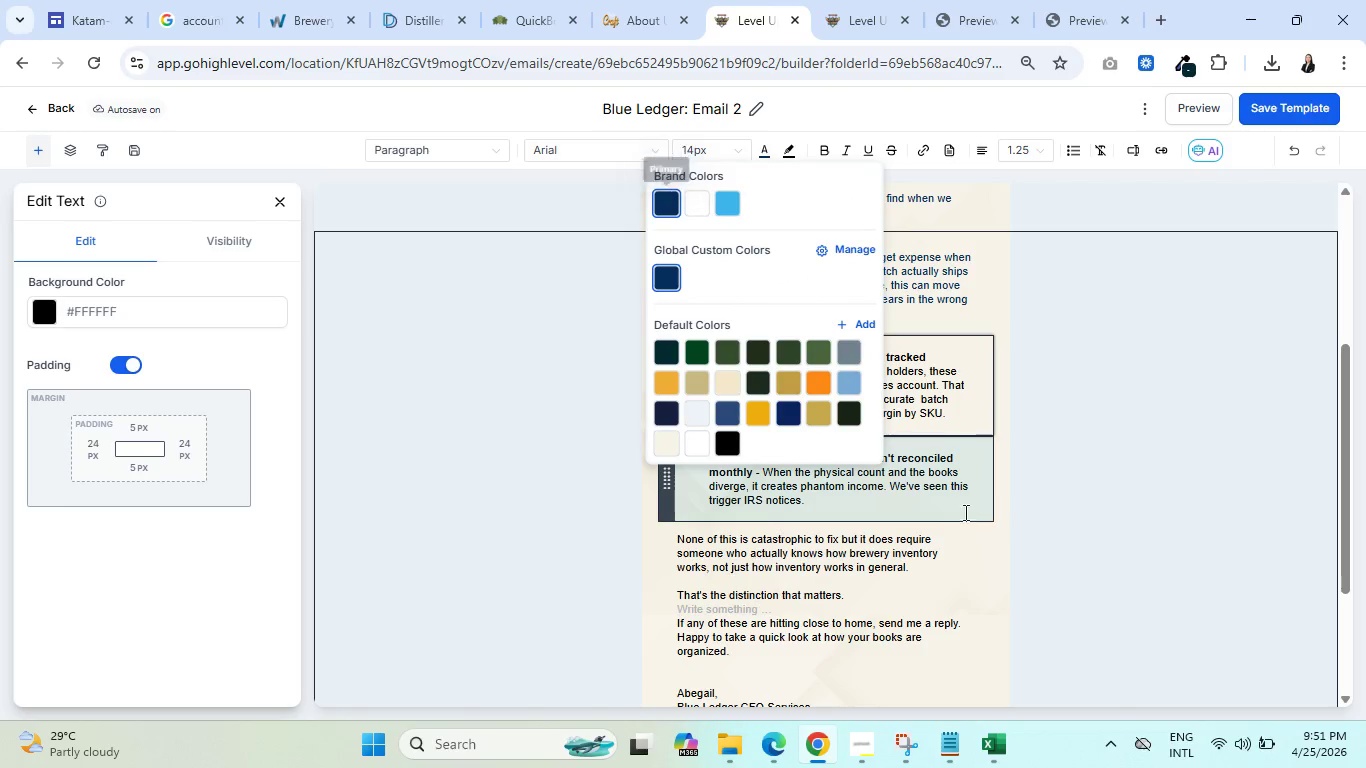 
left_click([938, 485])
 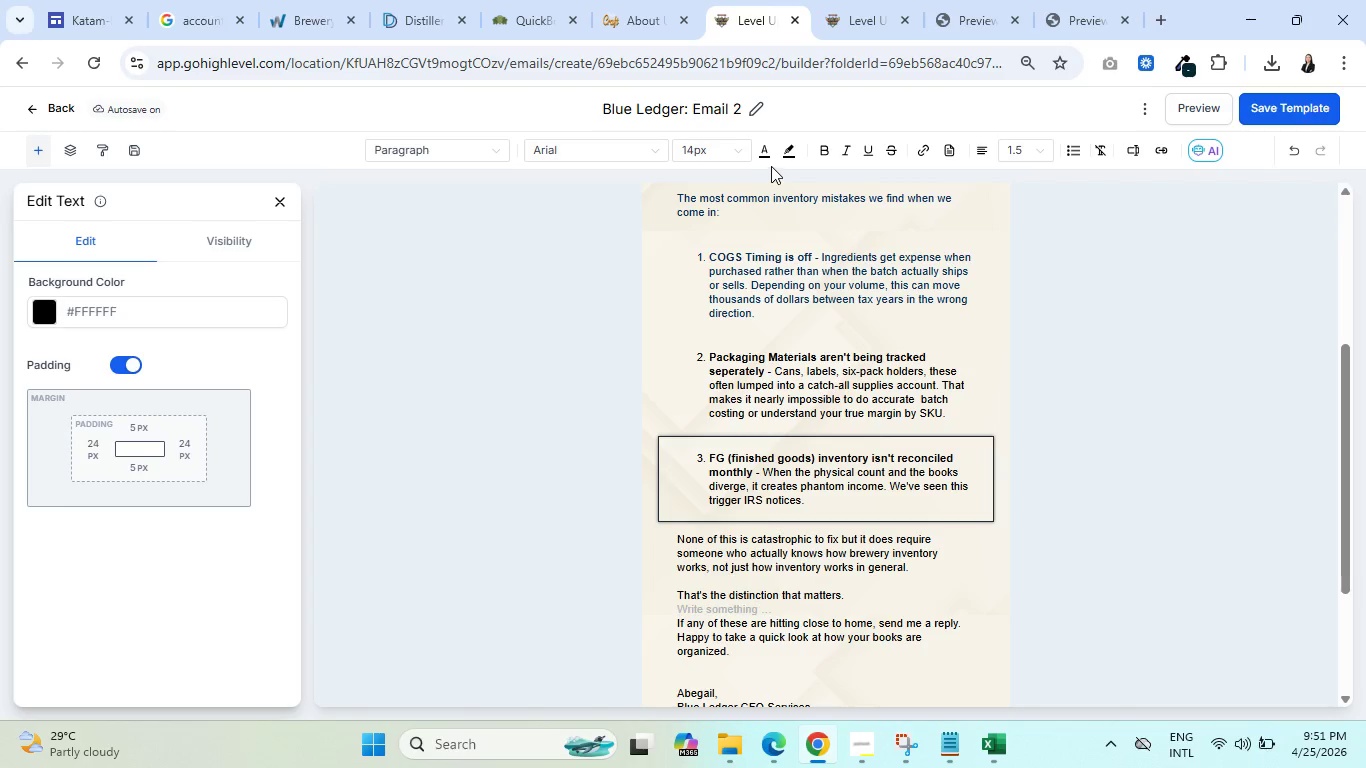 
left_click([761, 155])
 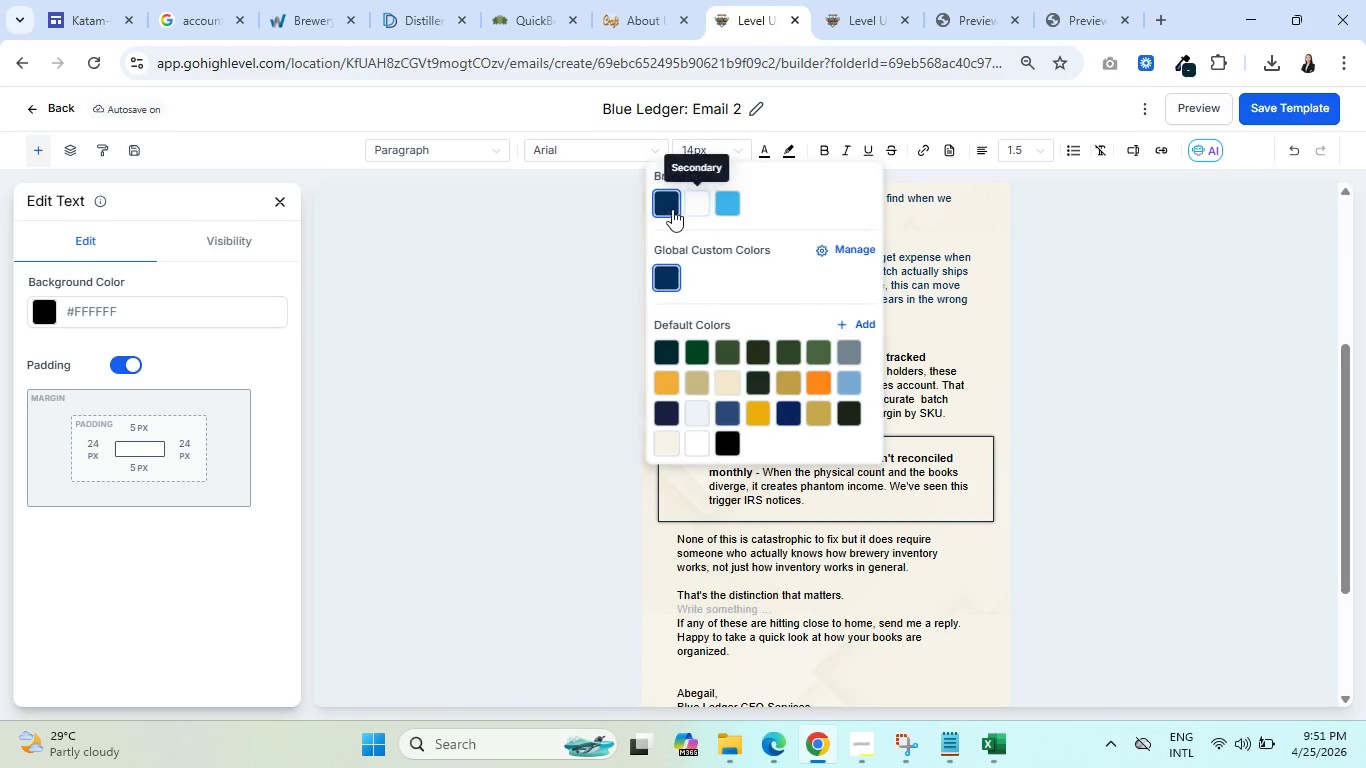 
left_click([668, 208])
 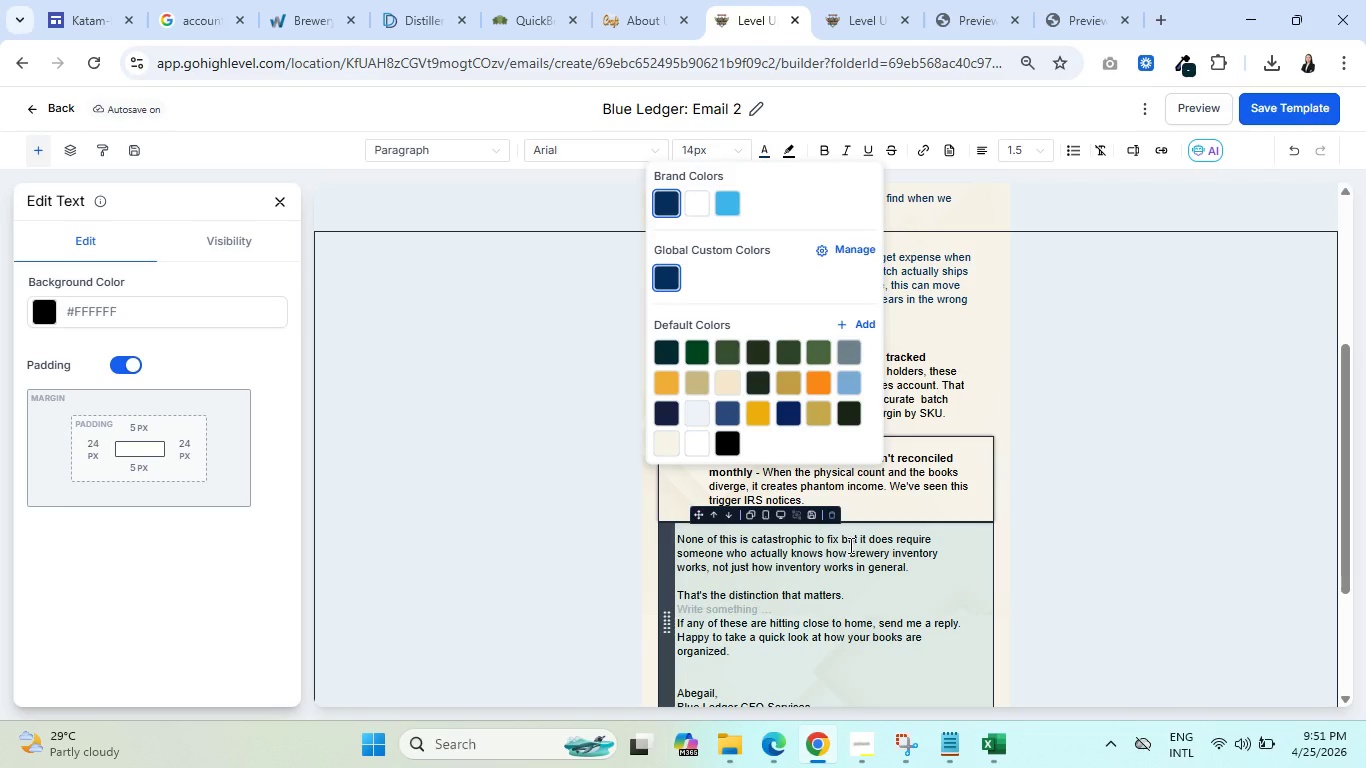 
left_click([865, 552])
 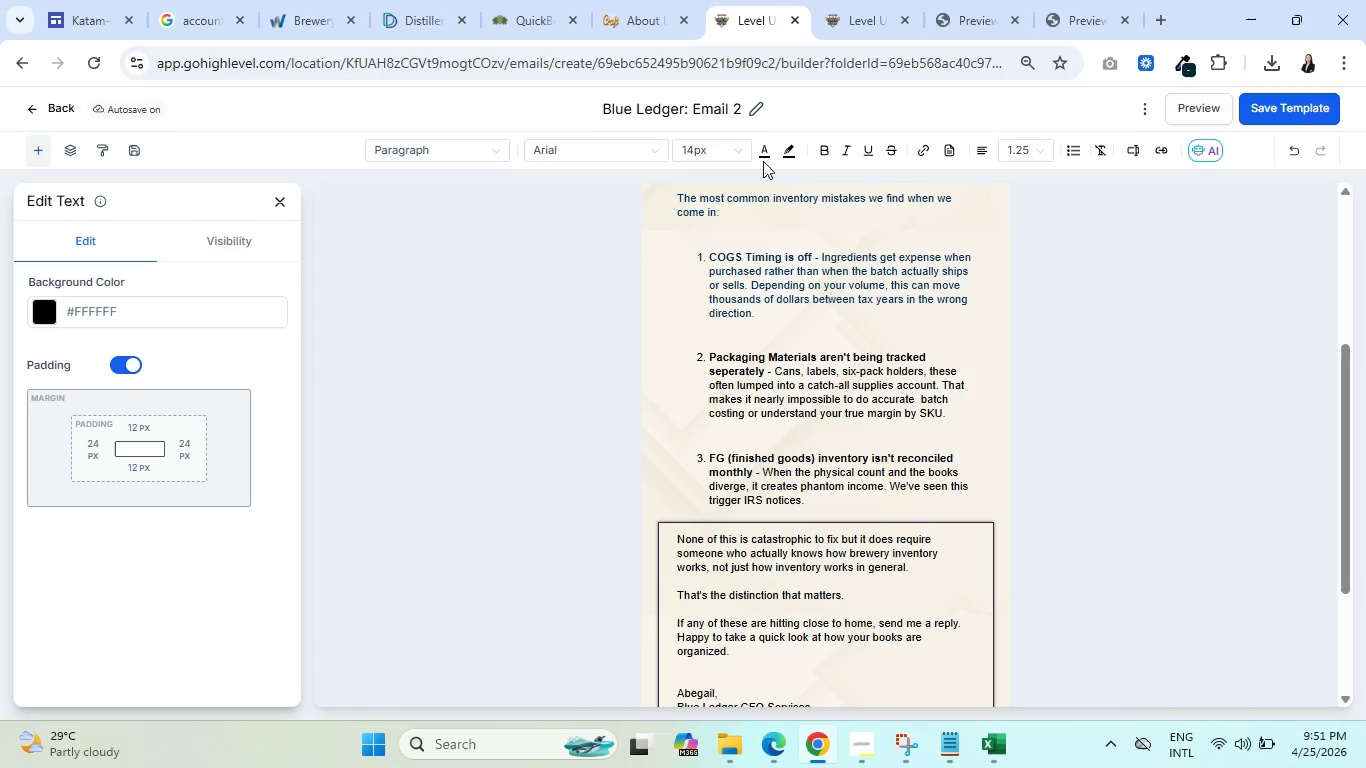 
left_click([763, 154])
 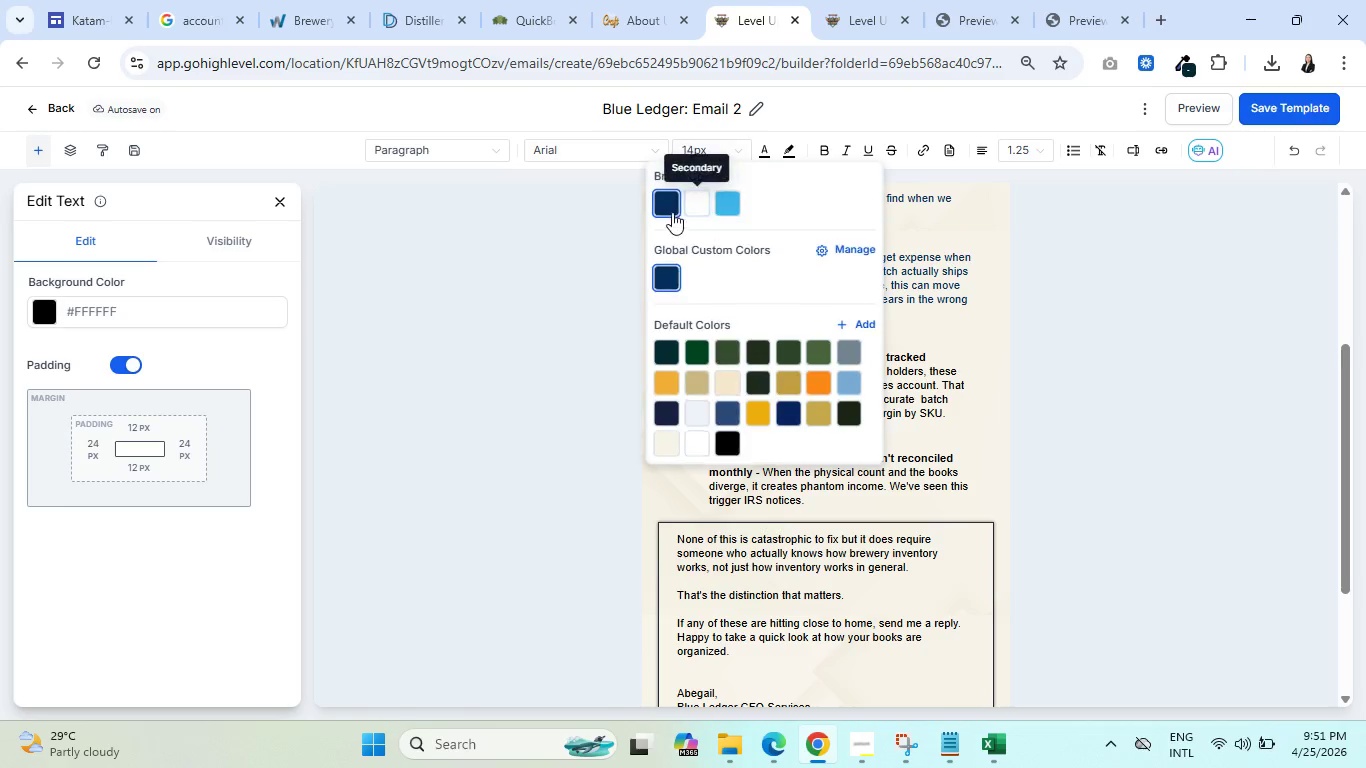 
left_click([666, 208])
 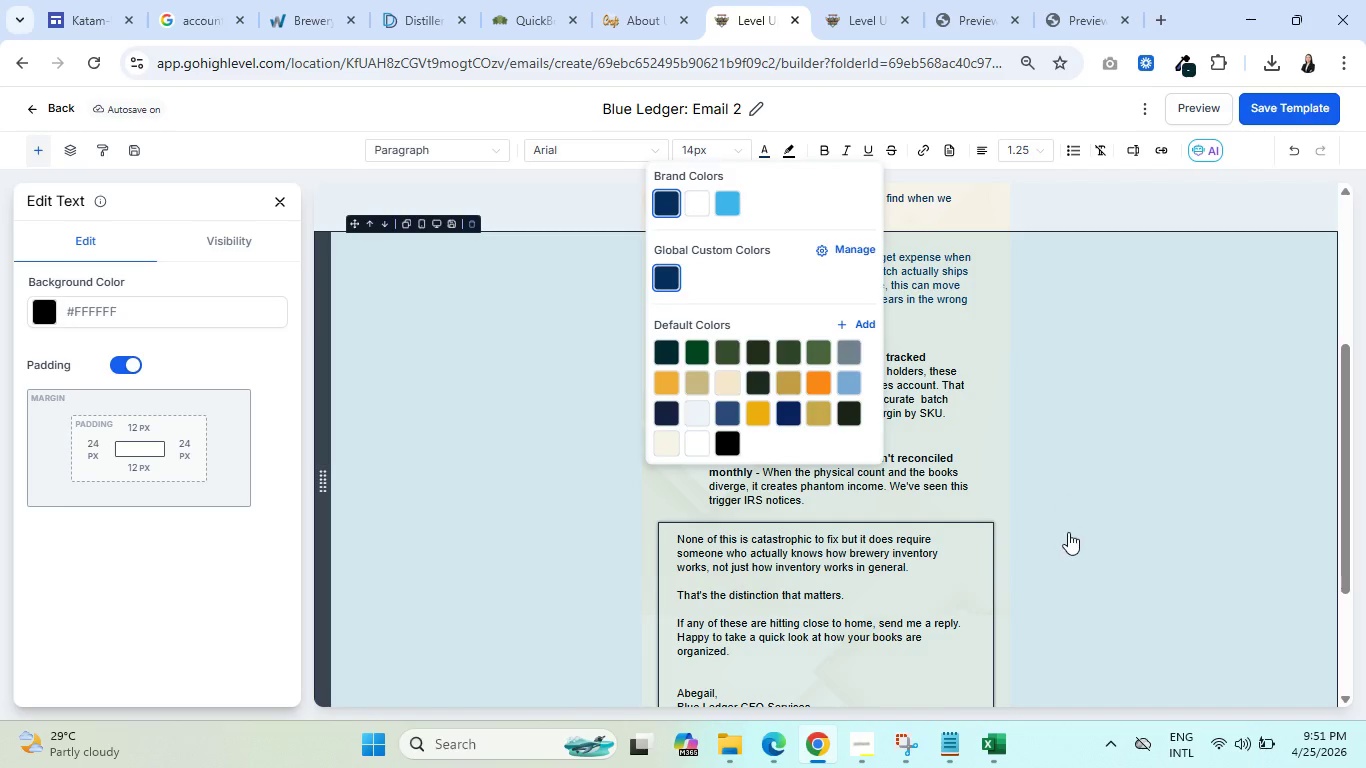 
scroll: coordinate [1071, 525], scroll_direction: down, amount: 3.0
 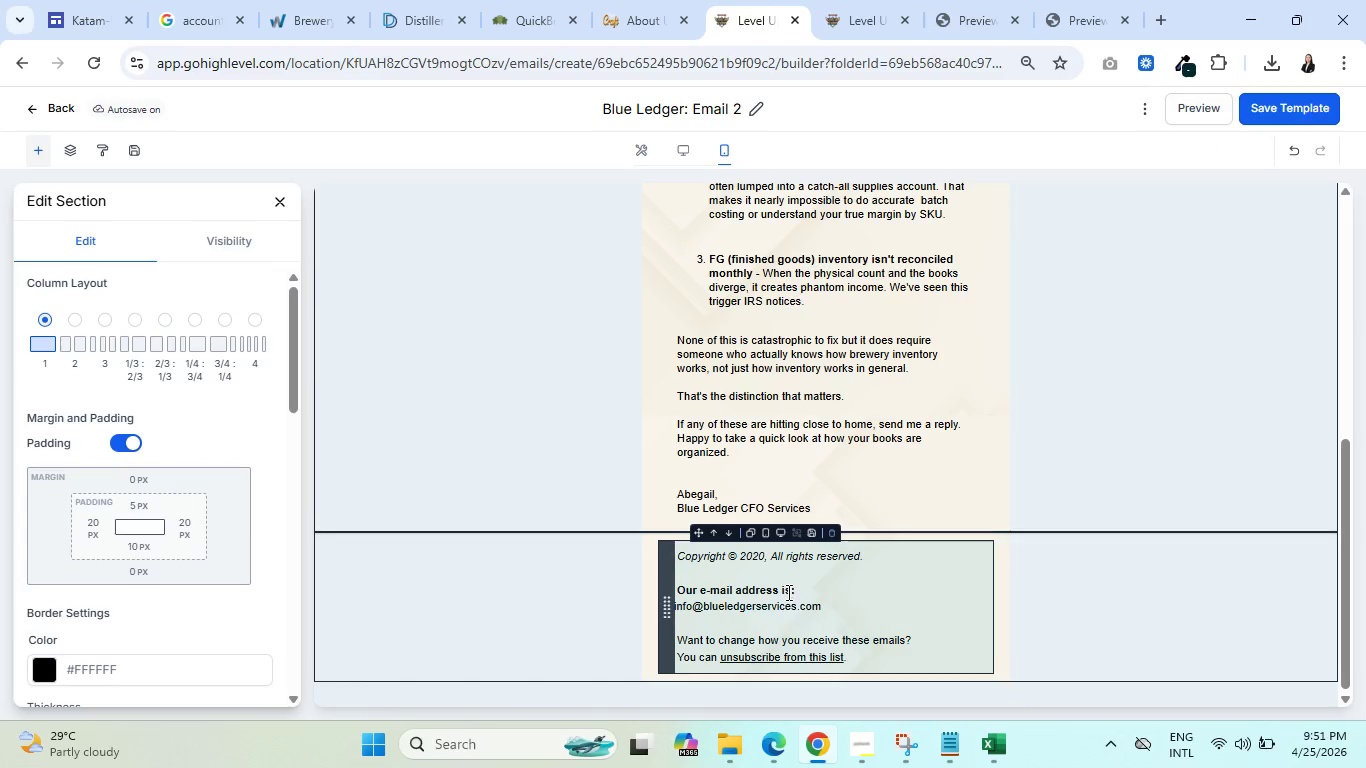 
left_click([783, 576])
 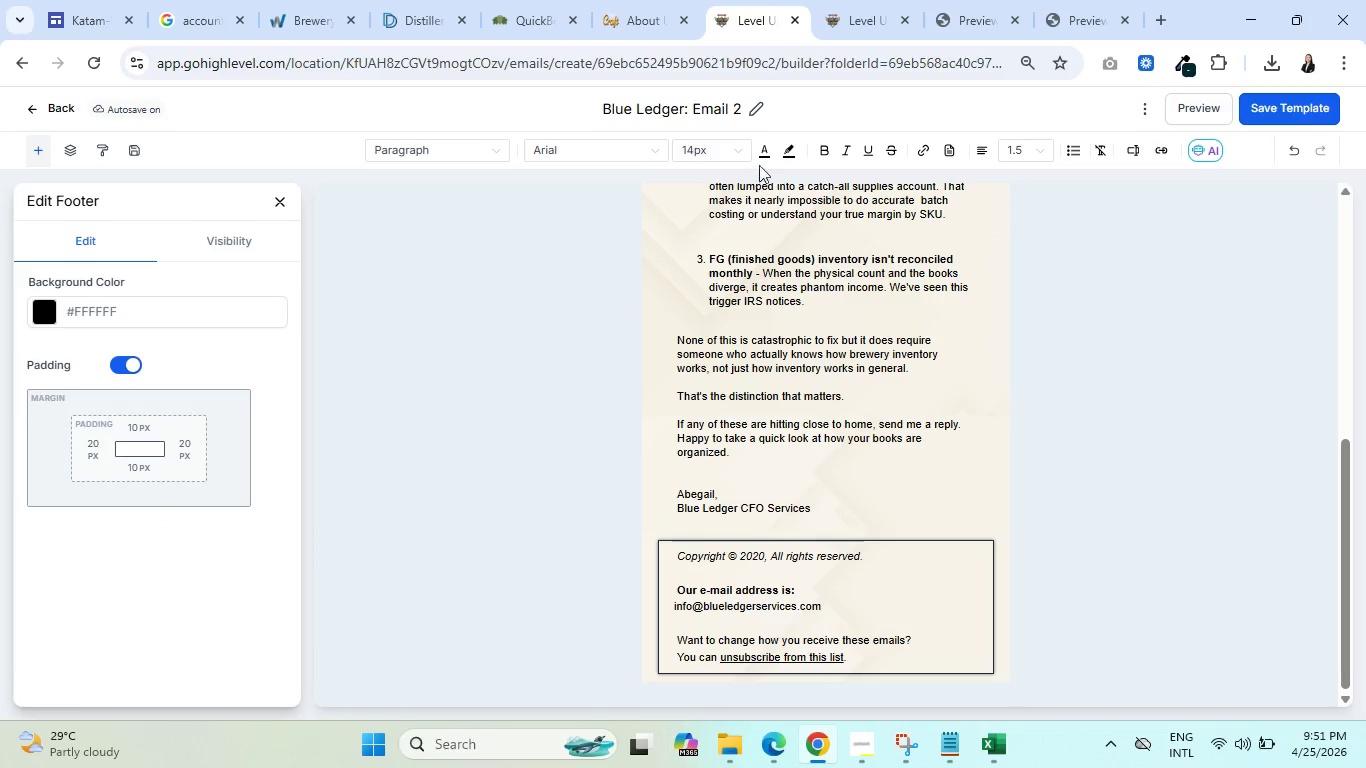 
left_click([765, 154])
 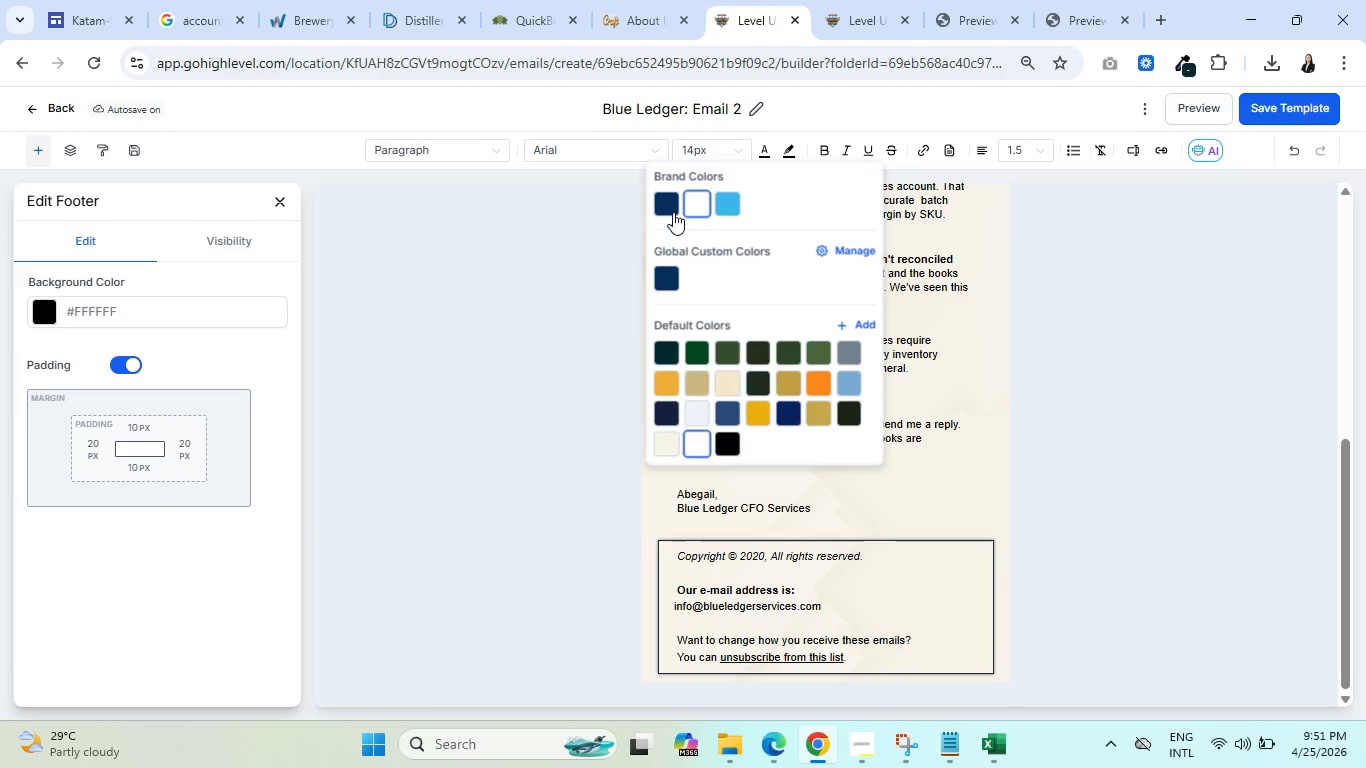 
left_click([665, 204])
 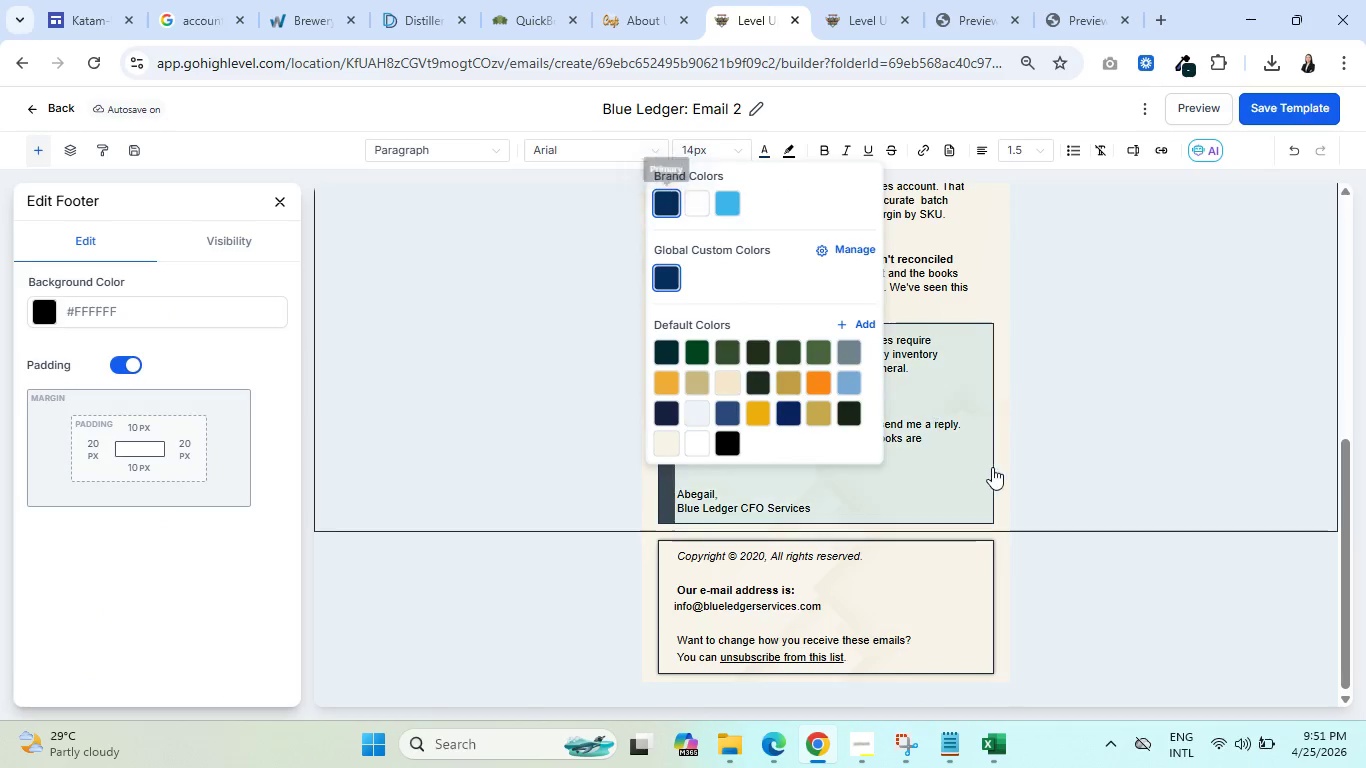 
left_click([955, 443])
 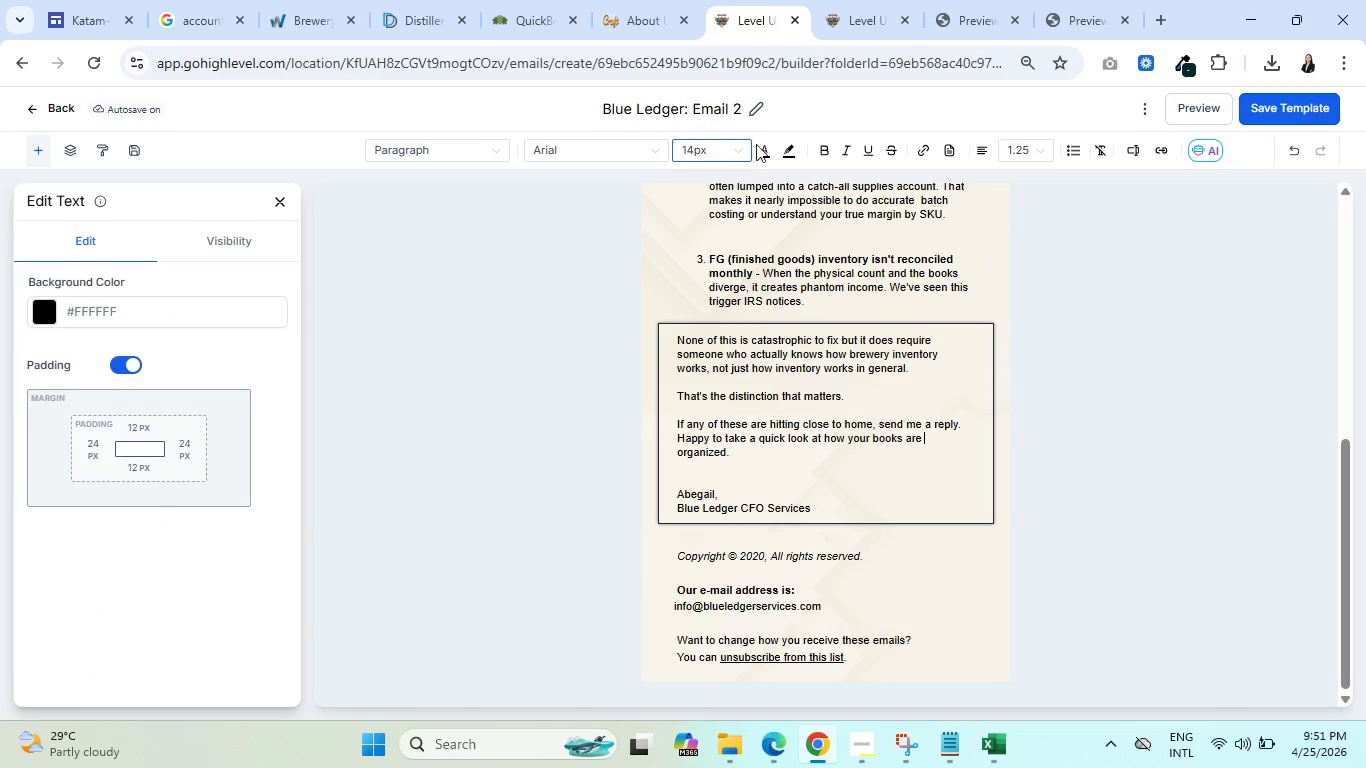 
left_click([767, 151])
 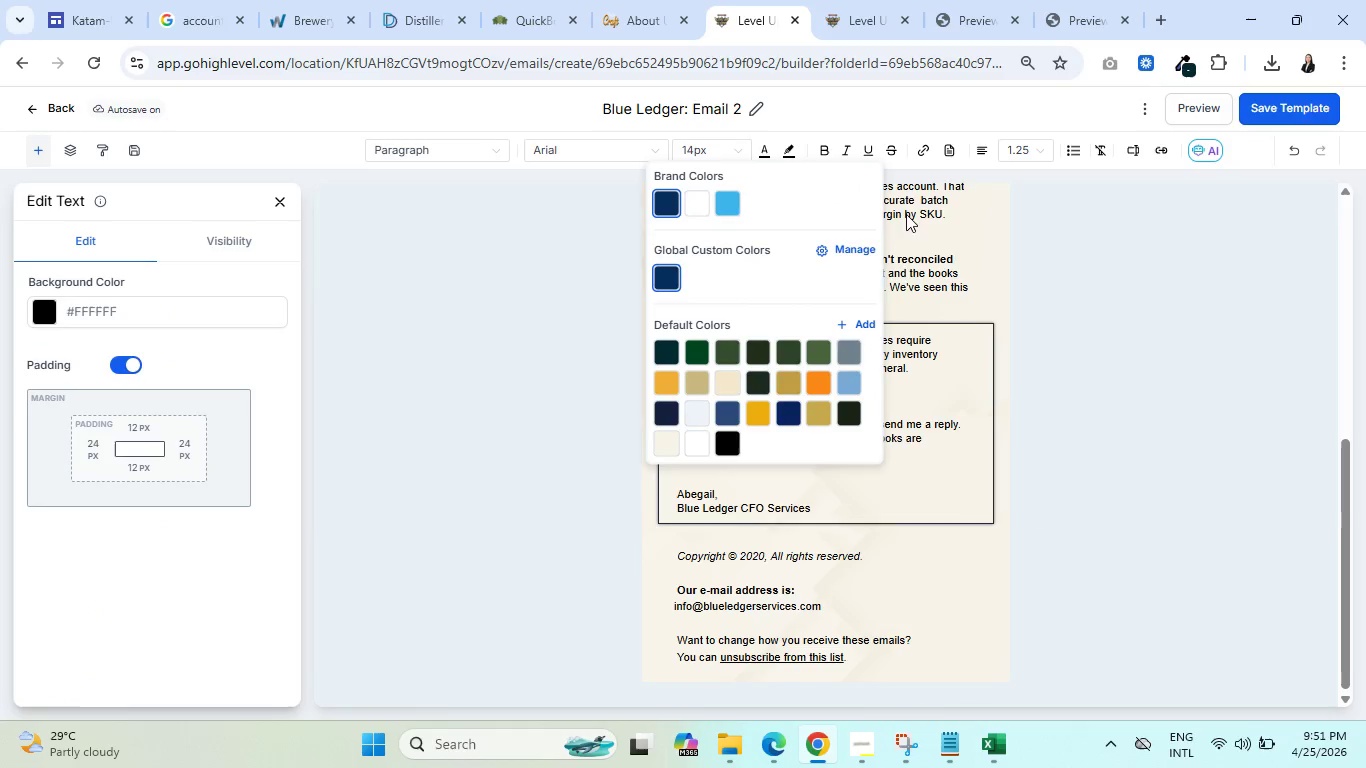 
left_click([1103, 358])
 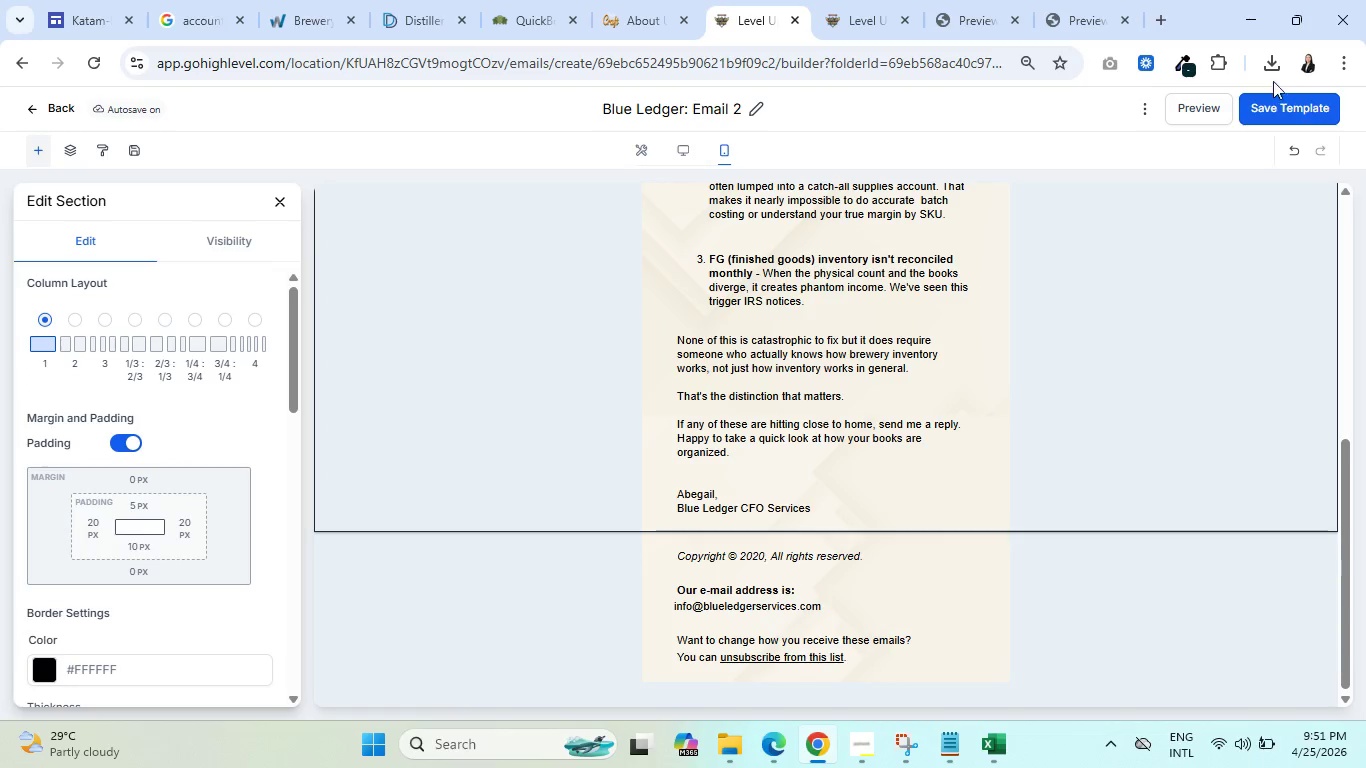 
left_click([1262, 105])
 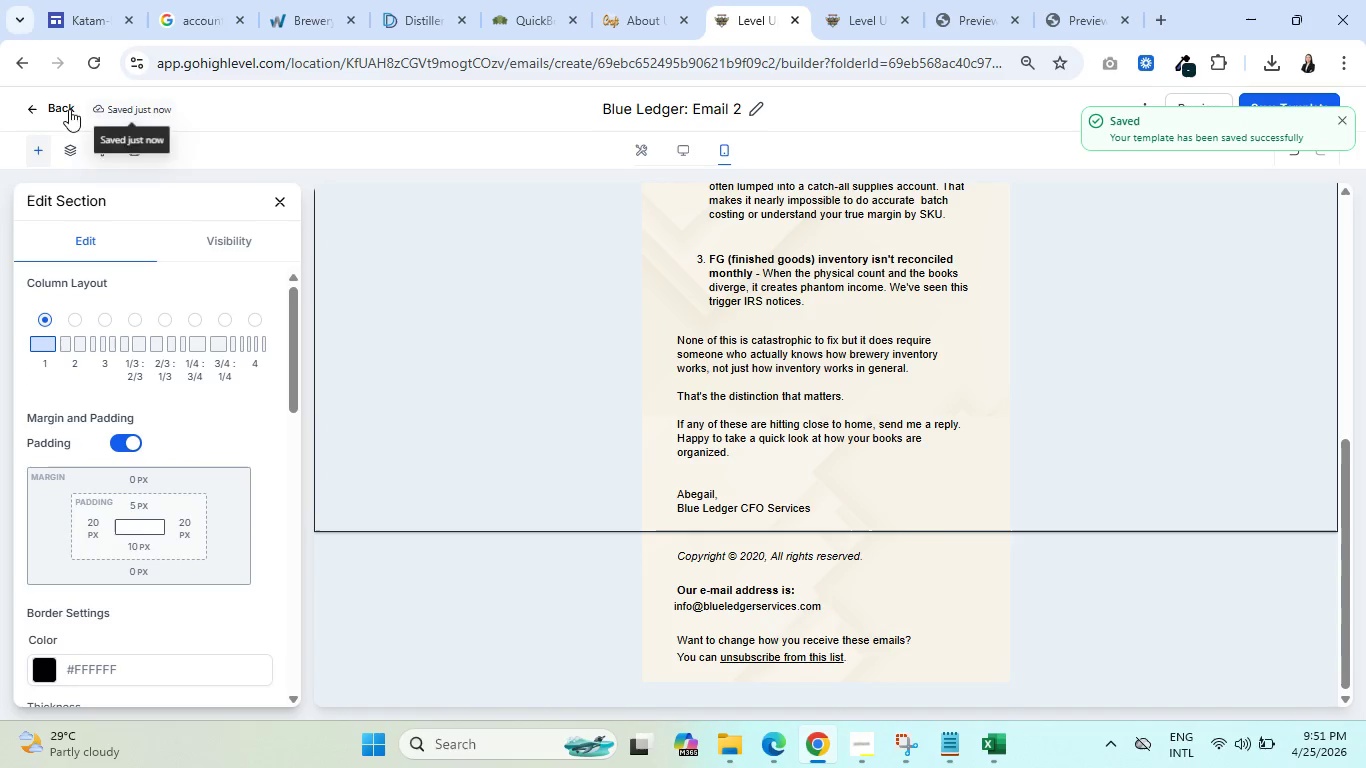 
left_click([49, 106])
 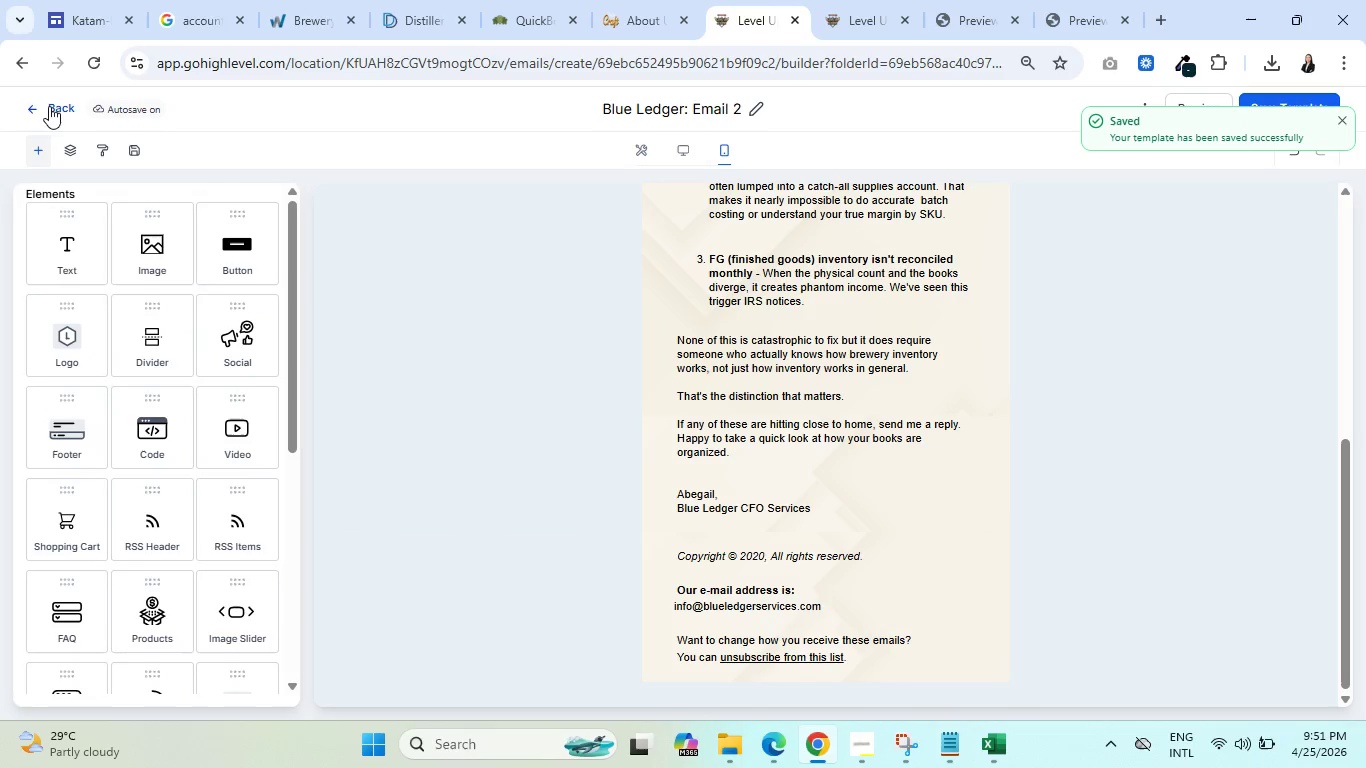 
left_click([49, 106])
 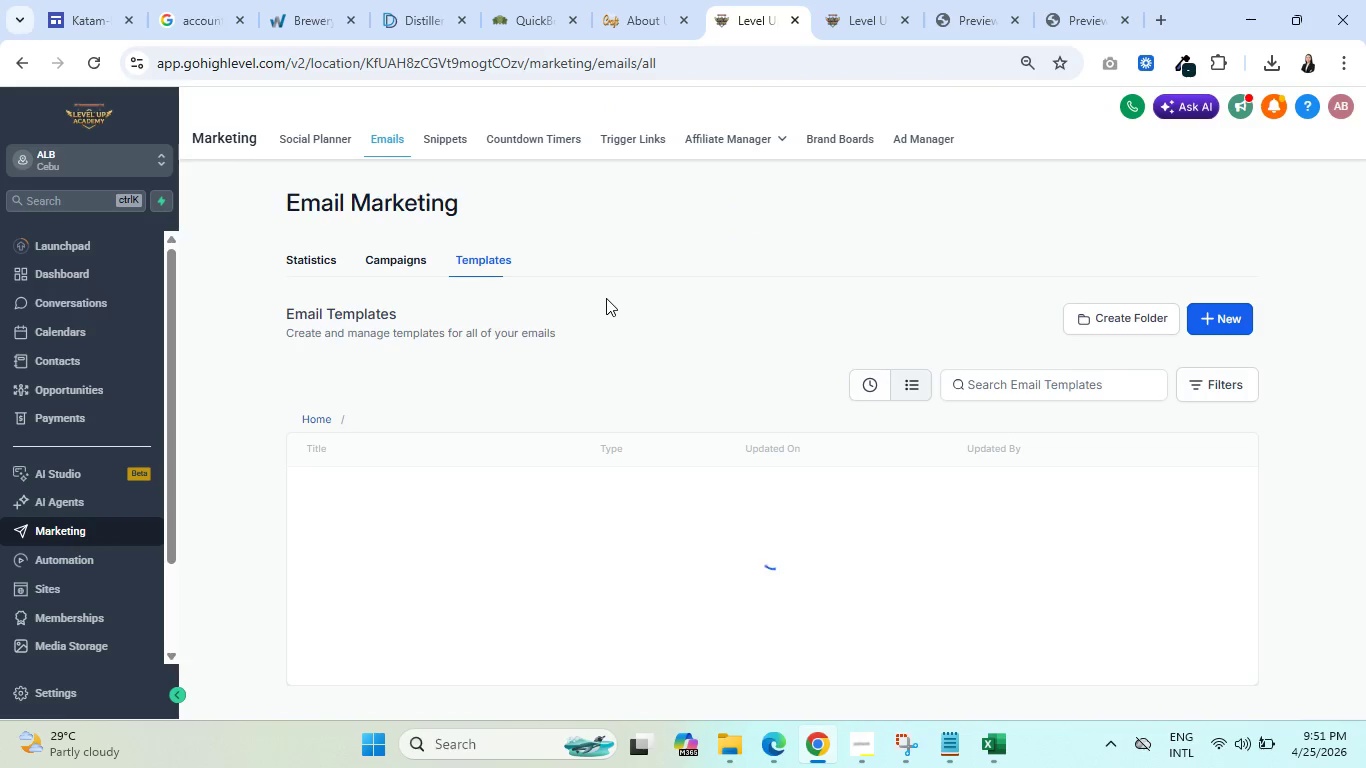 
scroll: coordinate [586, 342], scroll_direction: down, amount: 2.0
 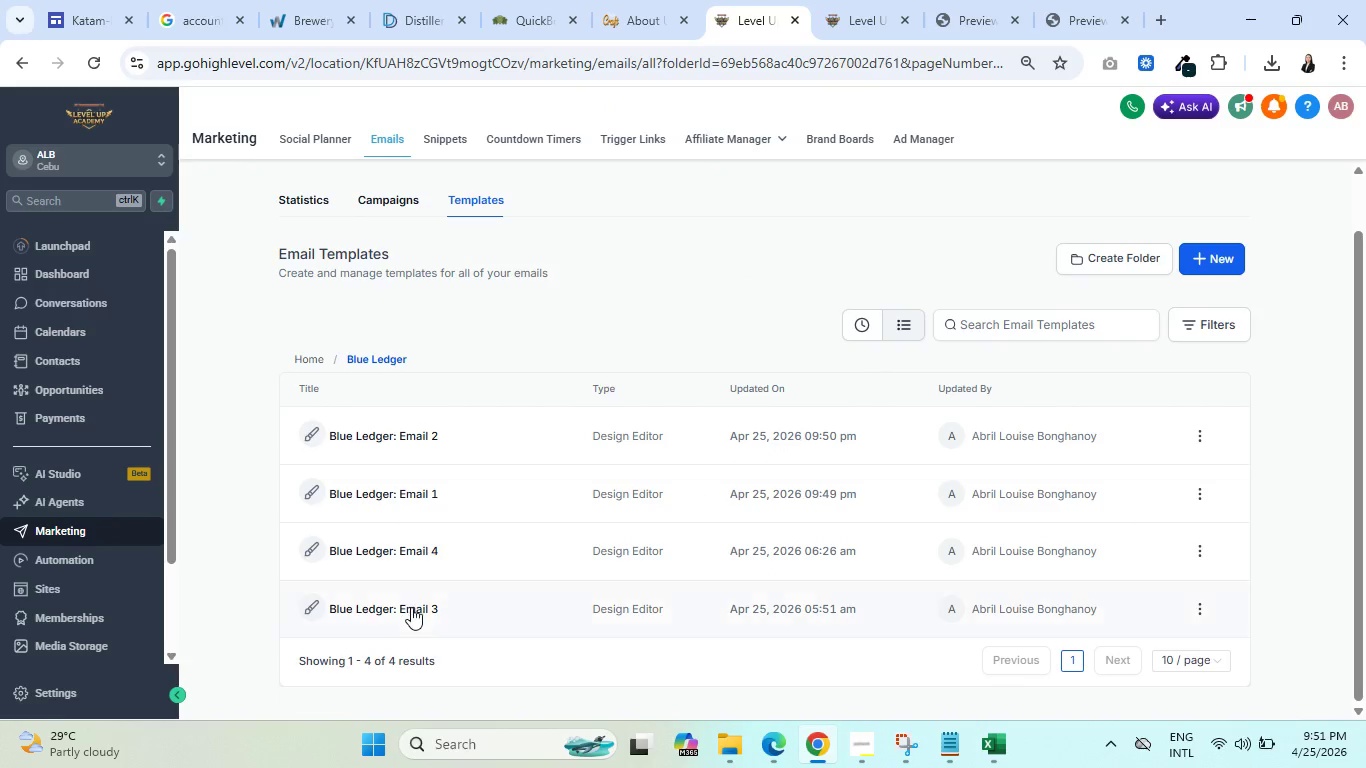 
left_click([411, 607])
 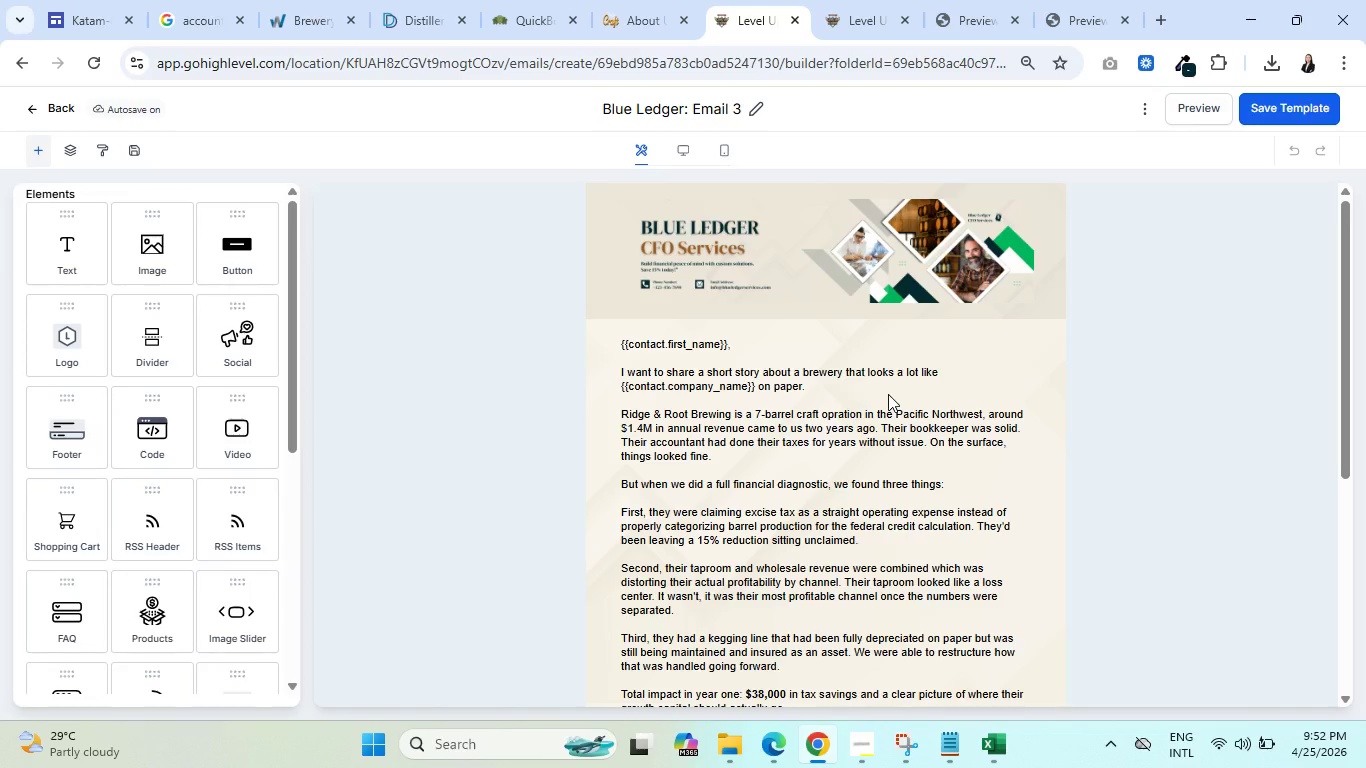 
wait(12.45)
 